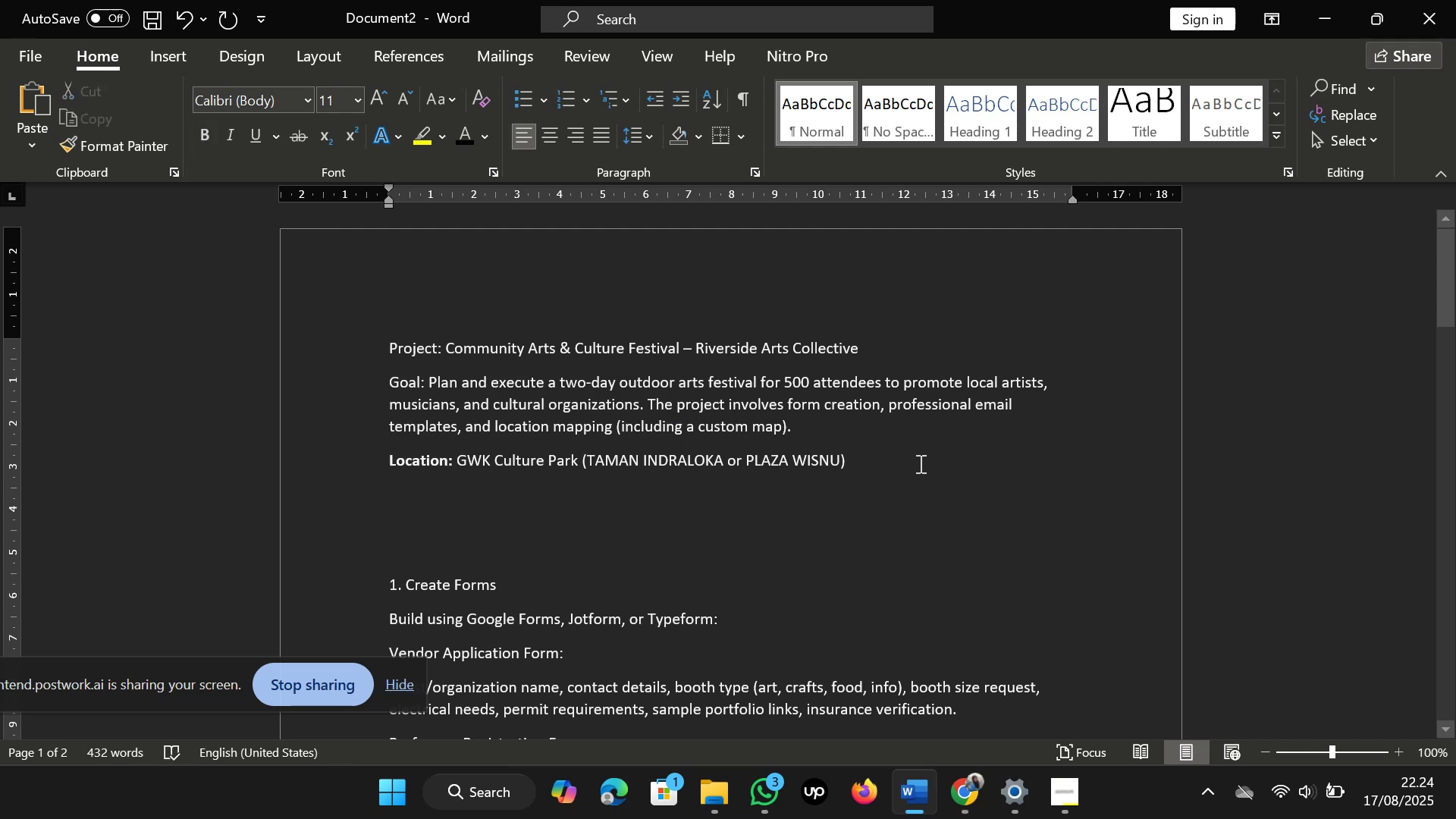 
type(Date : )
 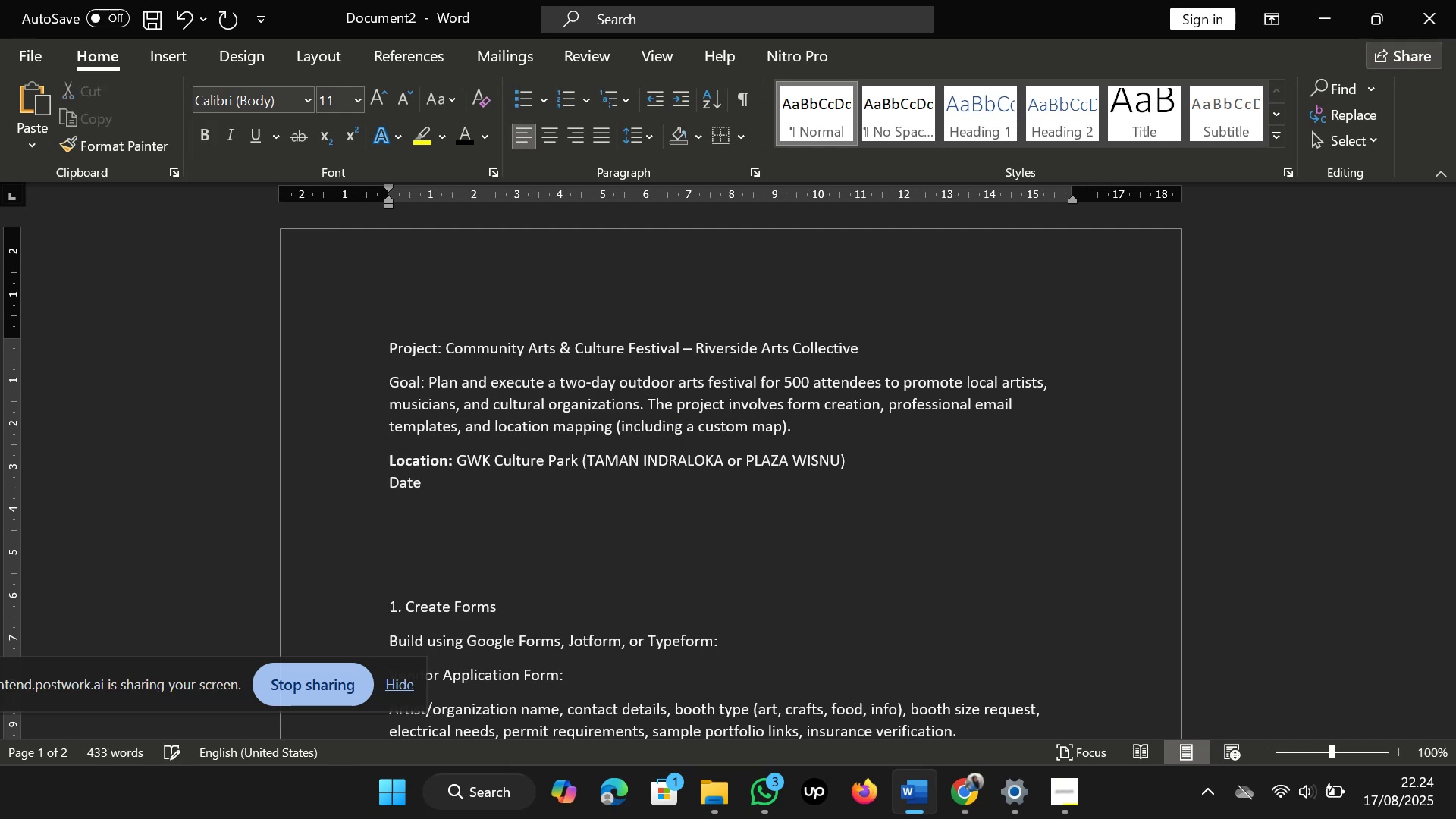 
left_click([915, 710])
 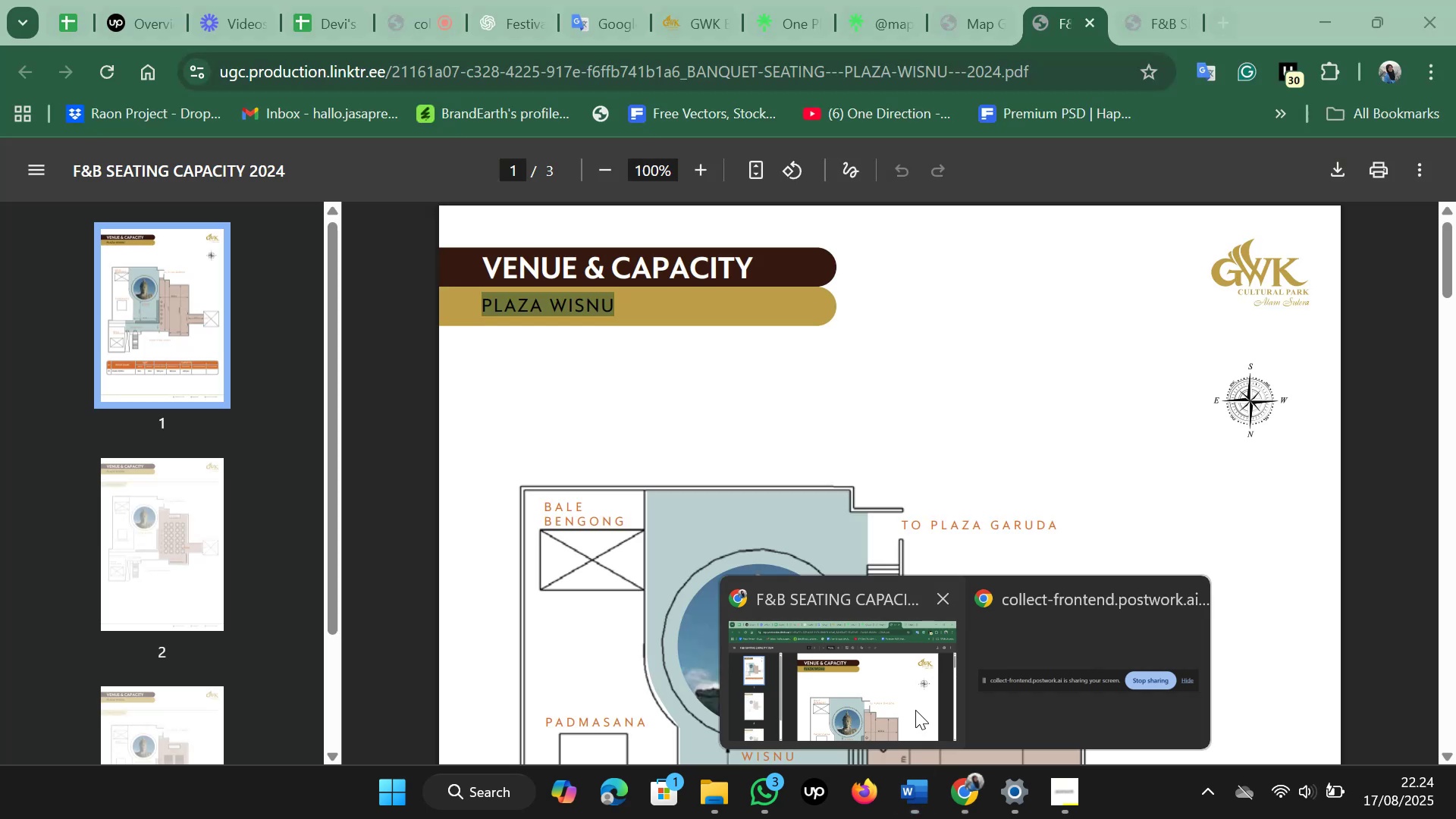 
left_click([963, 27])
 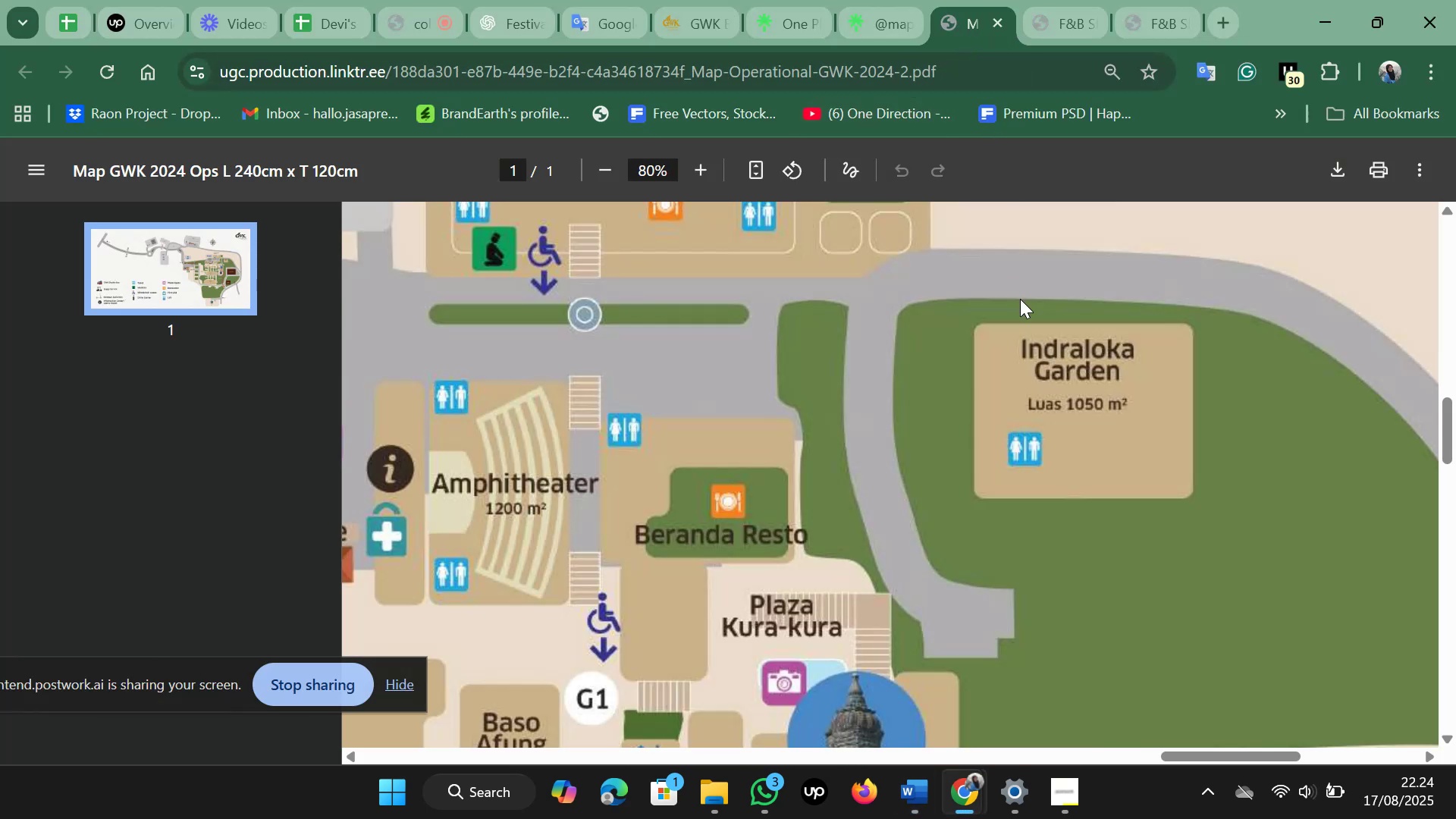 
mouse_move([988, 322])
 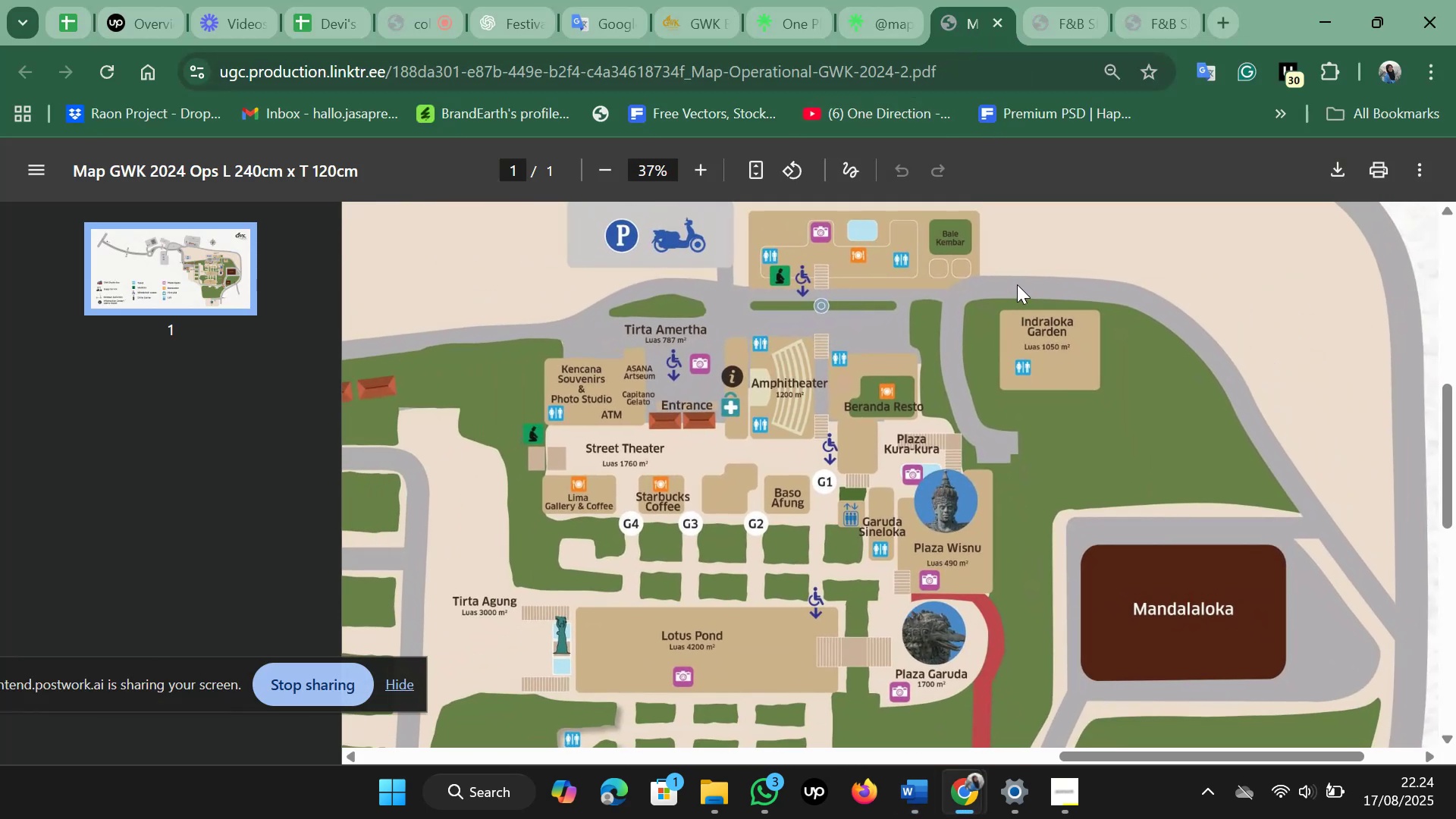 
left_click([888, 21])
 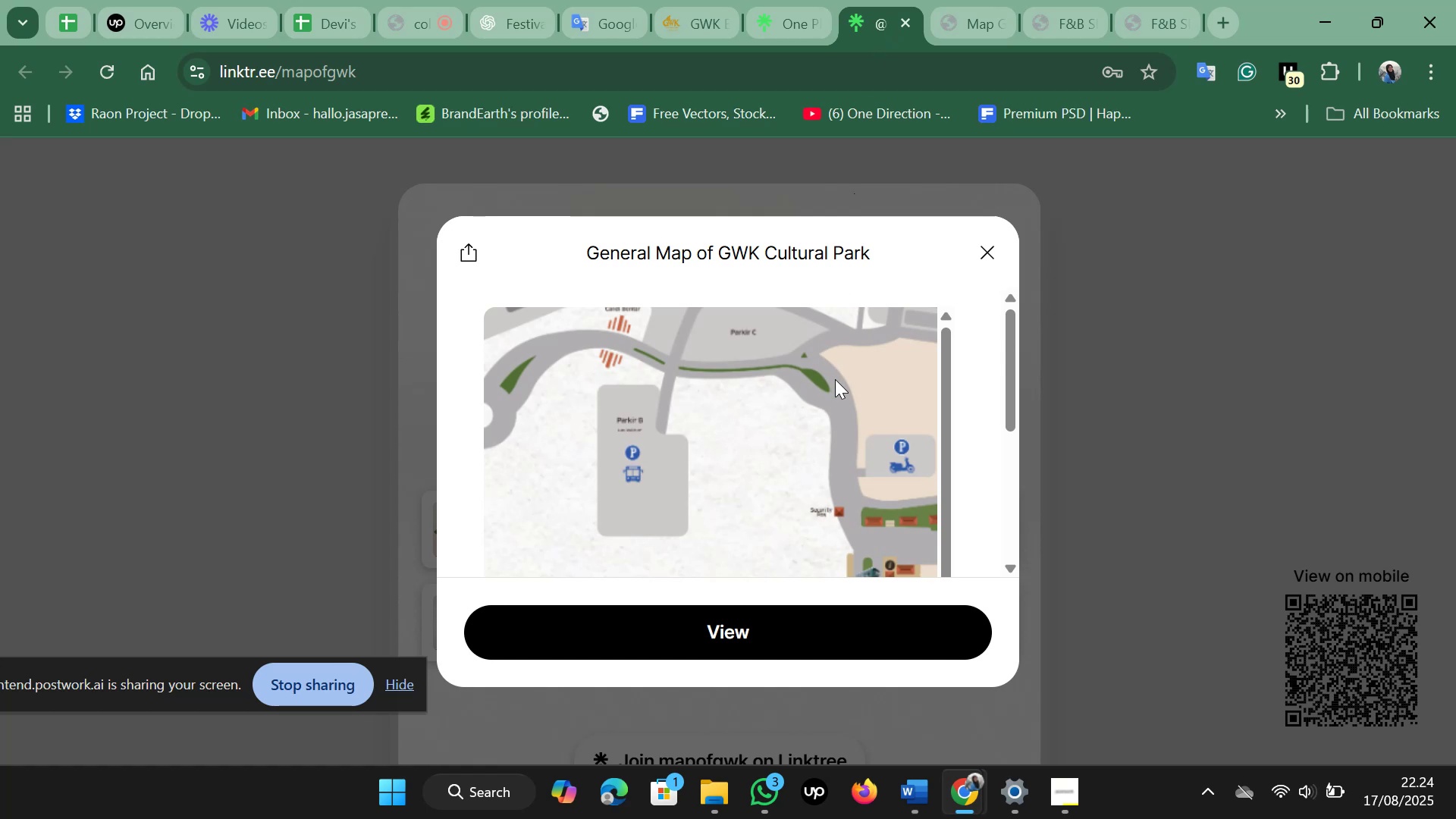 
left_click([982, 243])
 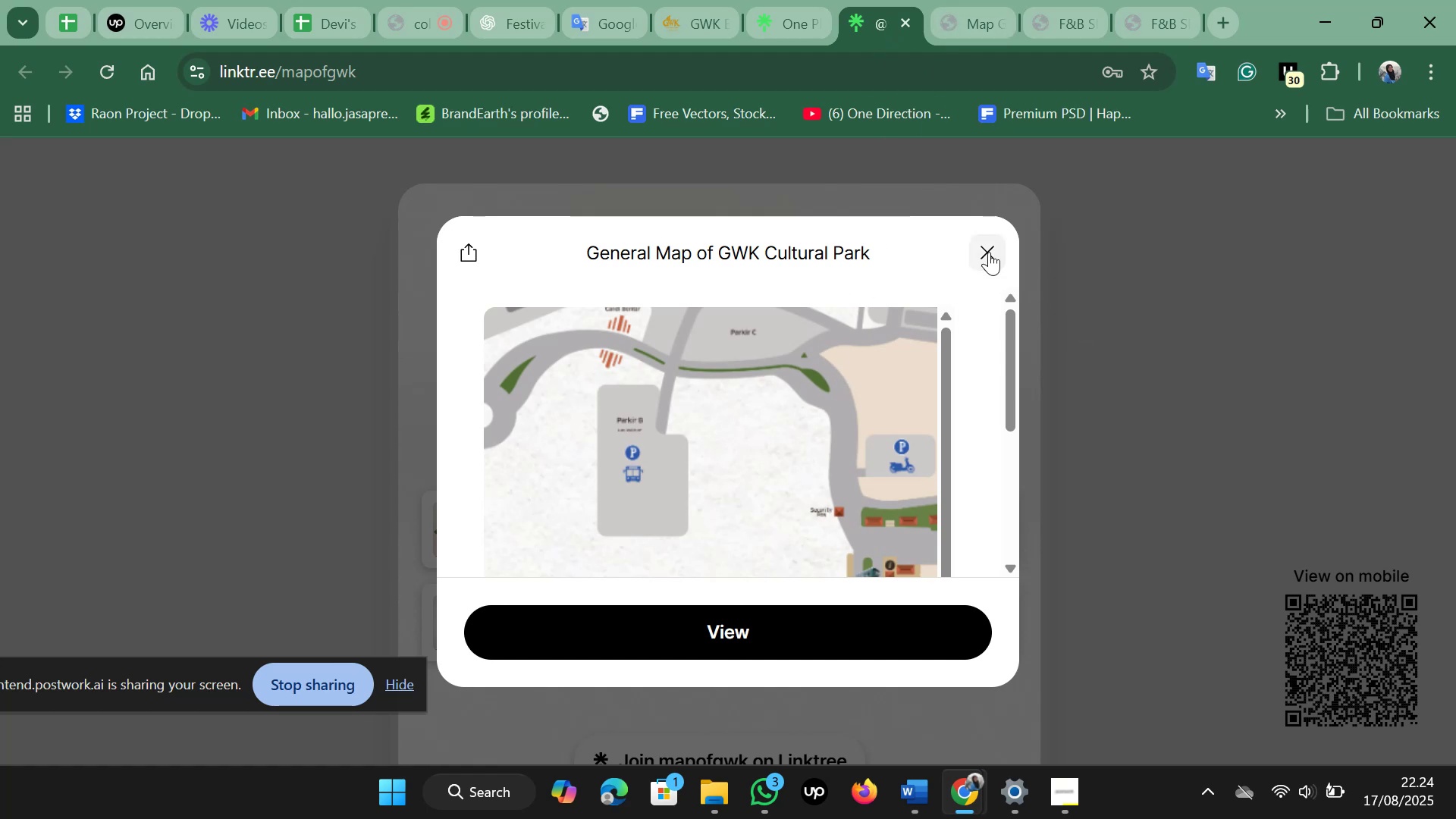 
scroll: coordinate [854, 344], scroll_direction: down, amount: 1.0
 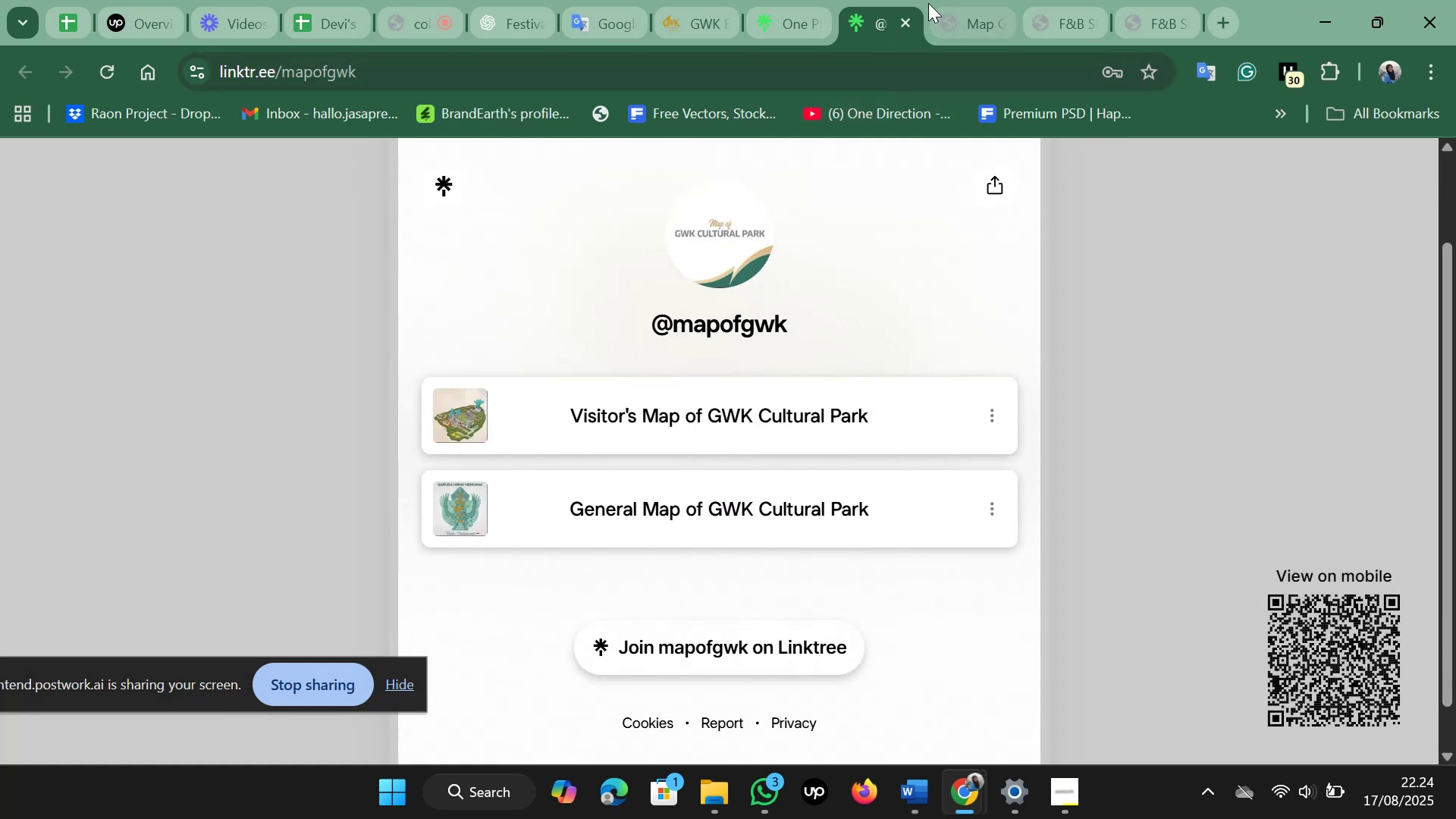 
left_click([908, 23])
 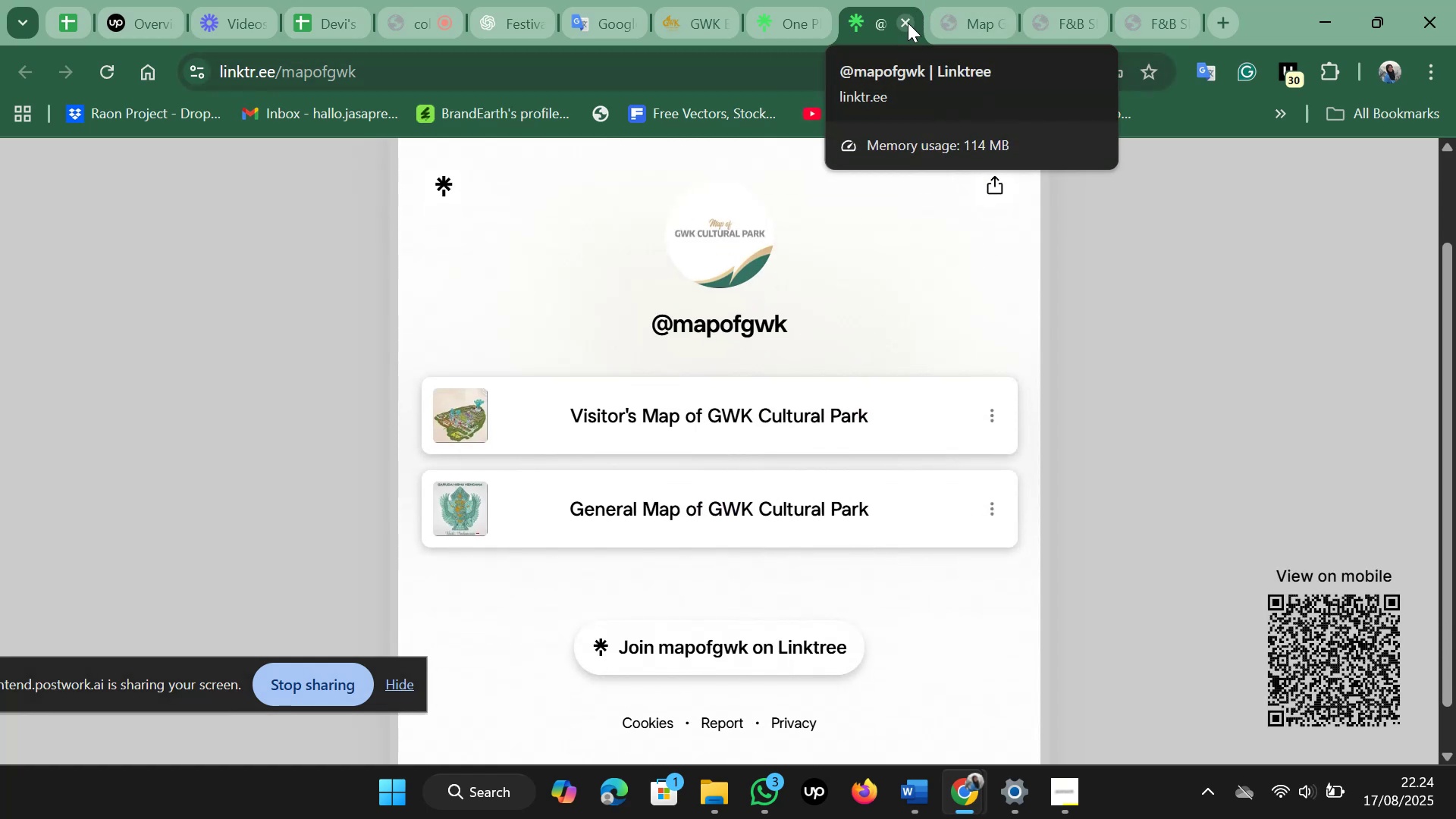 
left_click([789, 33])
 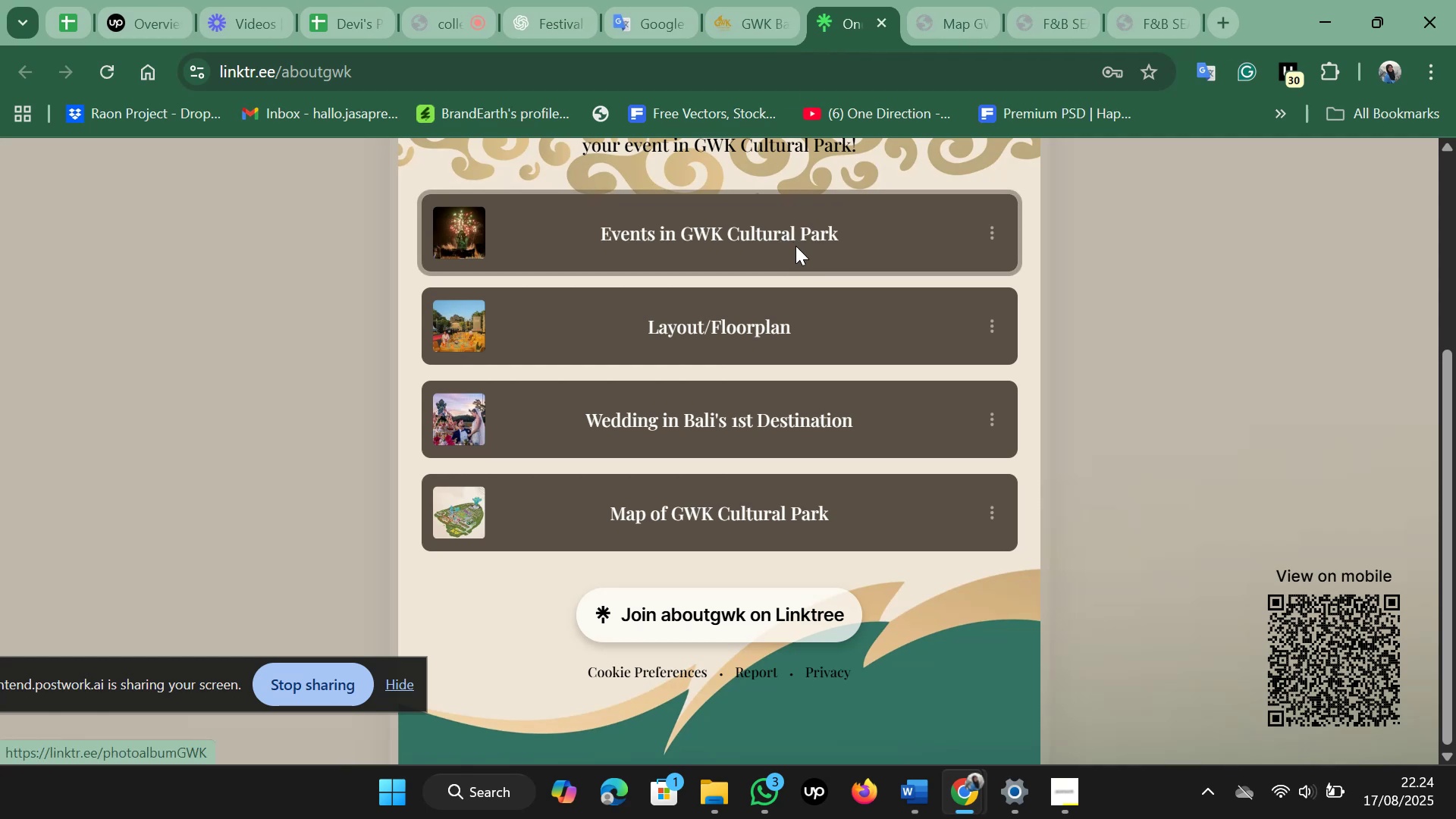 
scroll: coordinate [795, 246], scroll_direction: down, amount: 2.0
 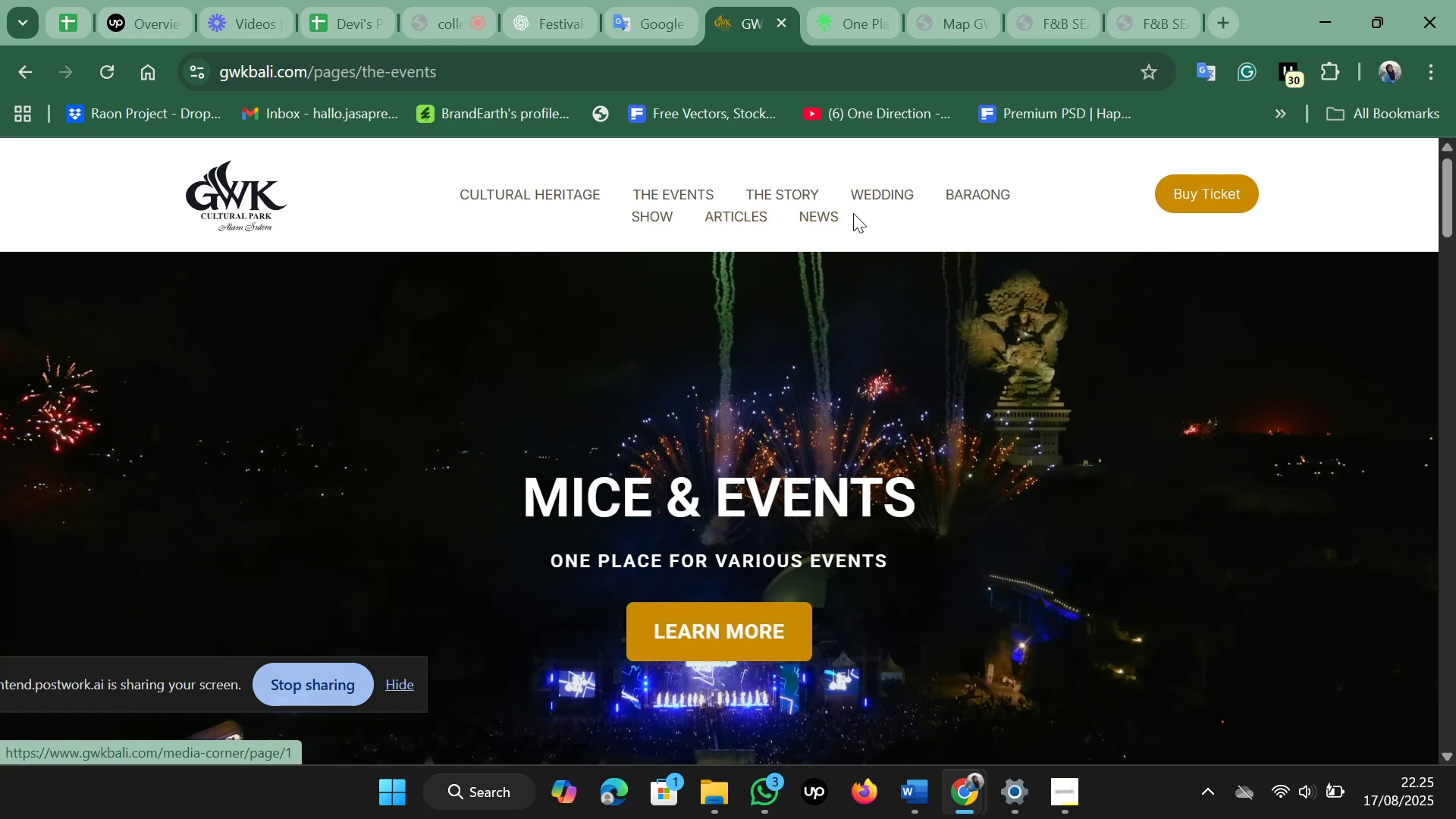 
wait(13.19)
 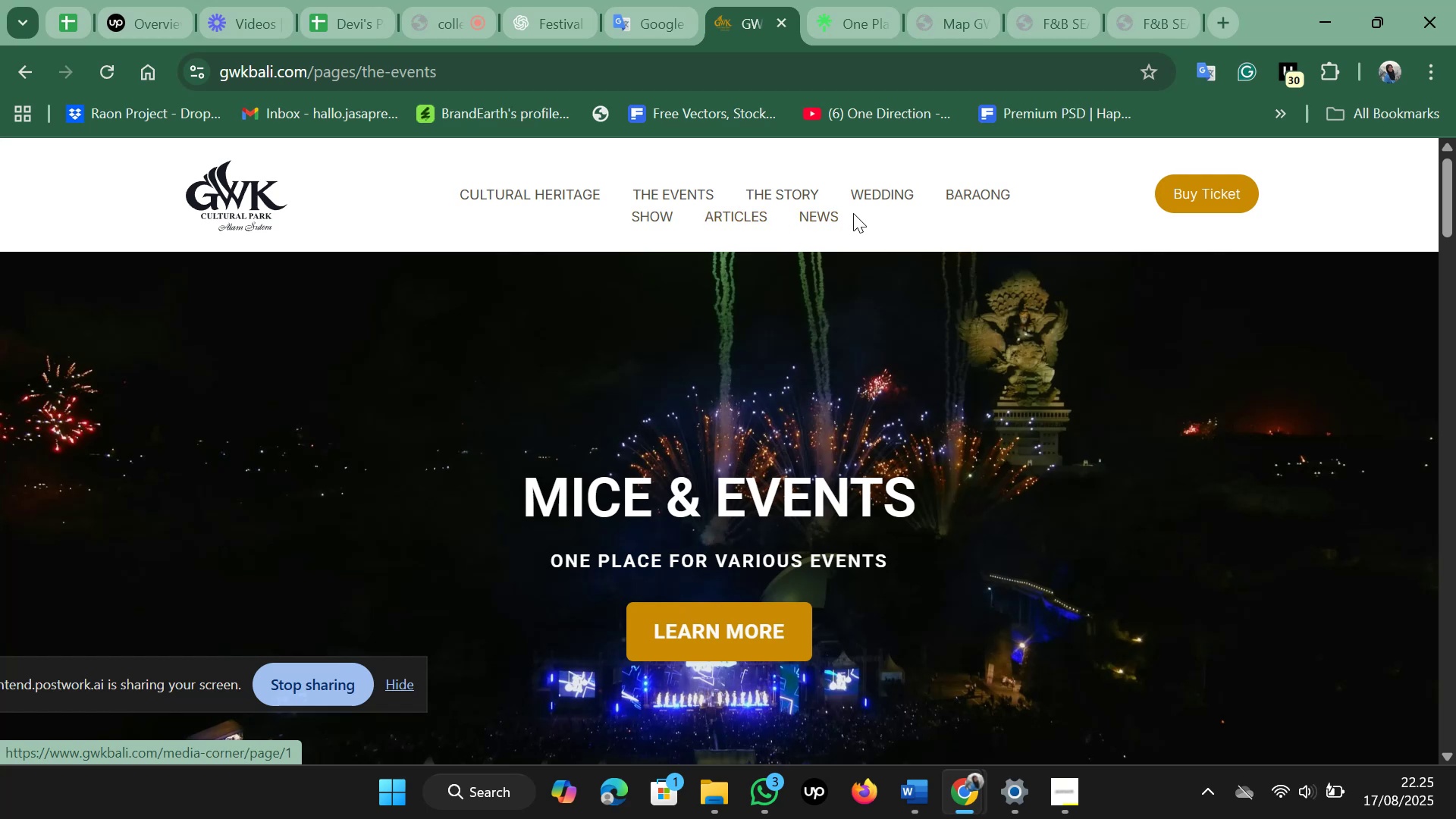 
left_click([752, 221])
 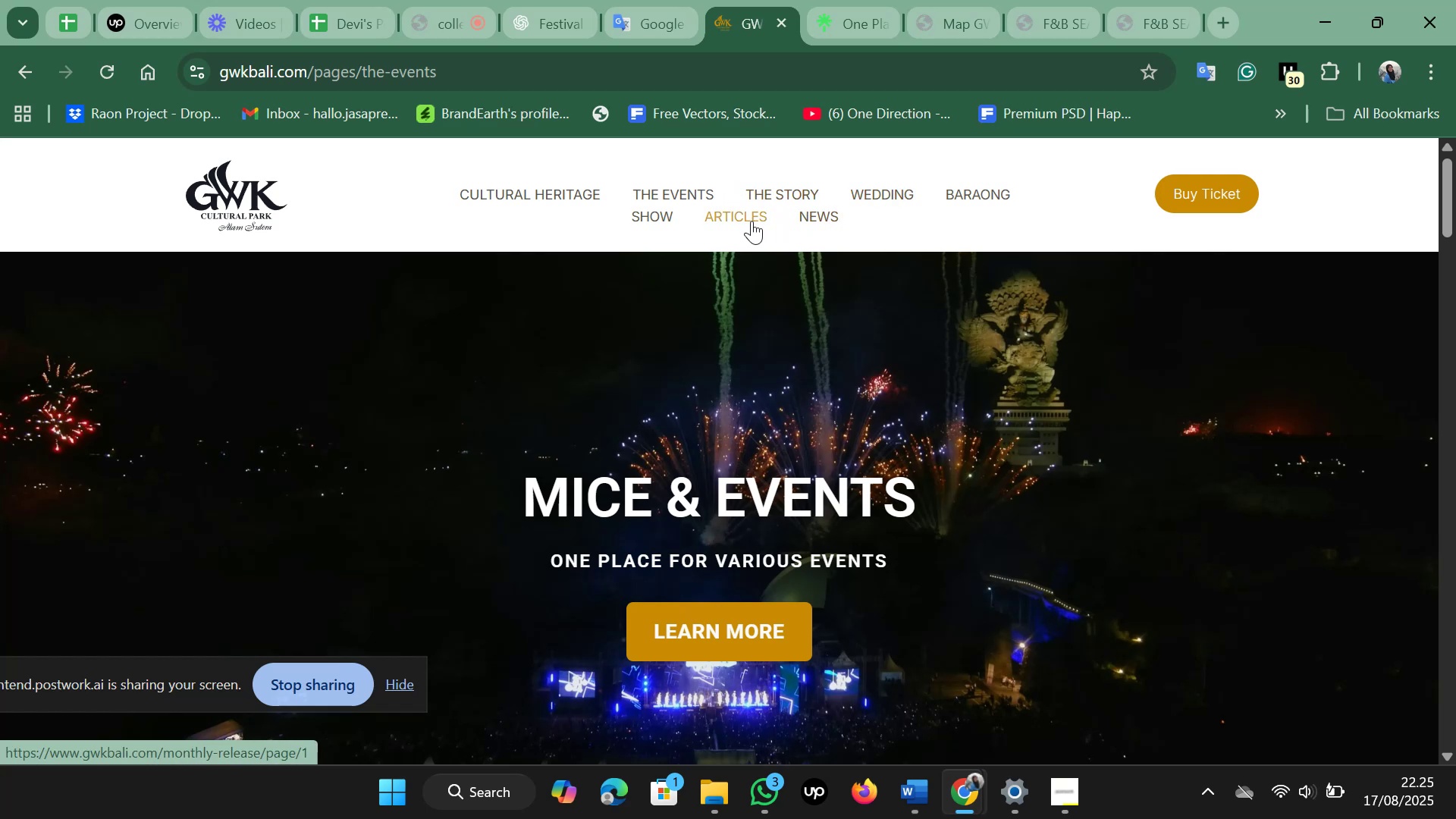 
scroll: coordinate [752, 221], scroll_direction: down, amount: 7.0
 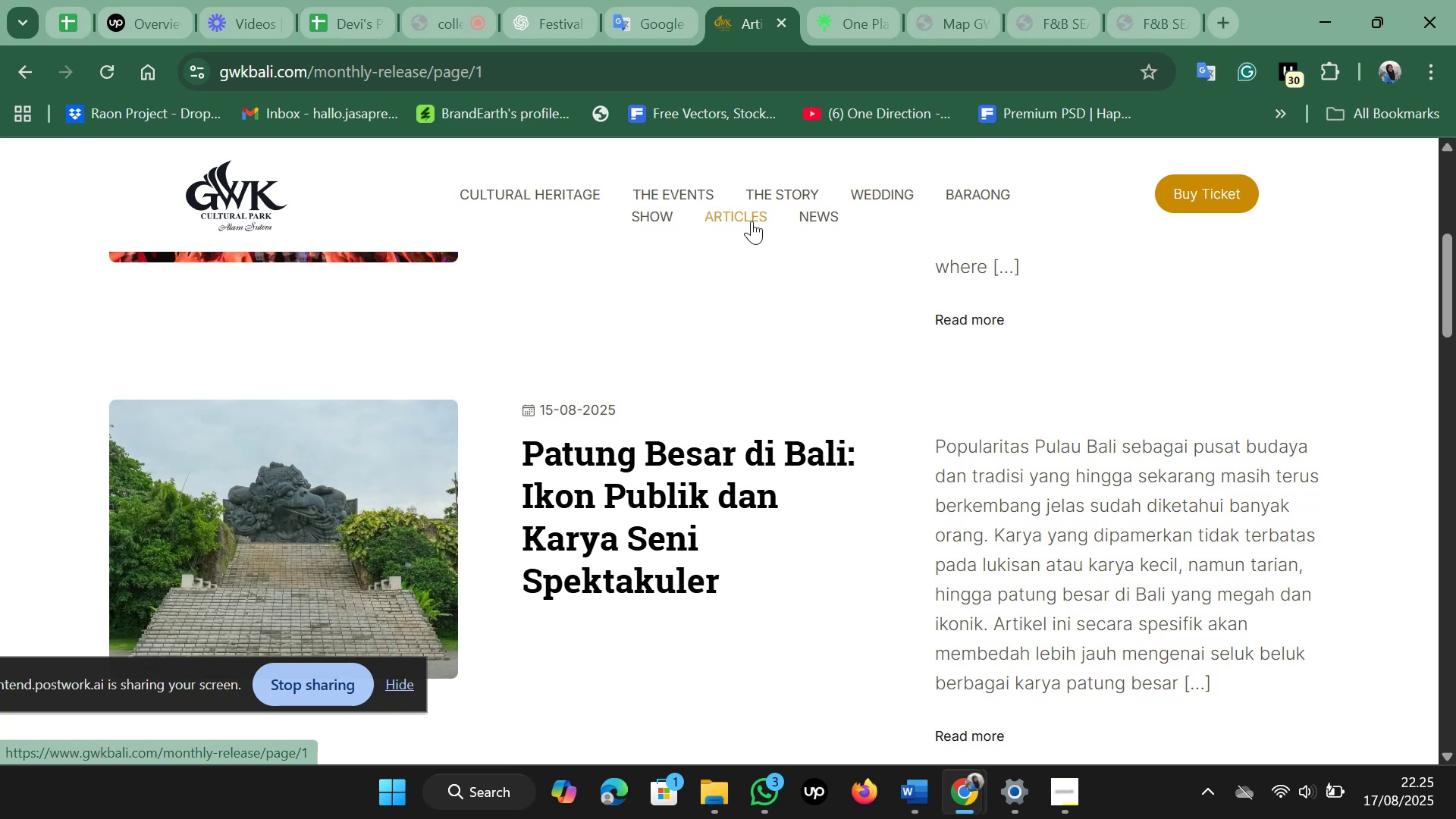 
scroll: coordinate [752, 221], scroll_direction: up, amount: 8.0
 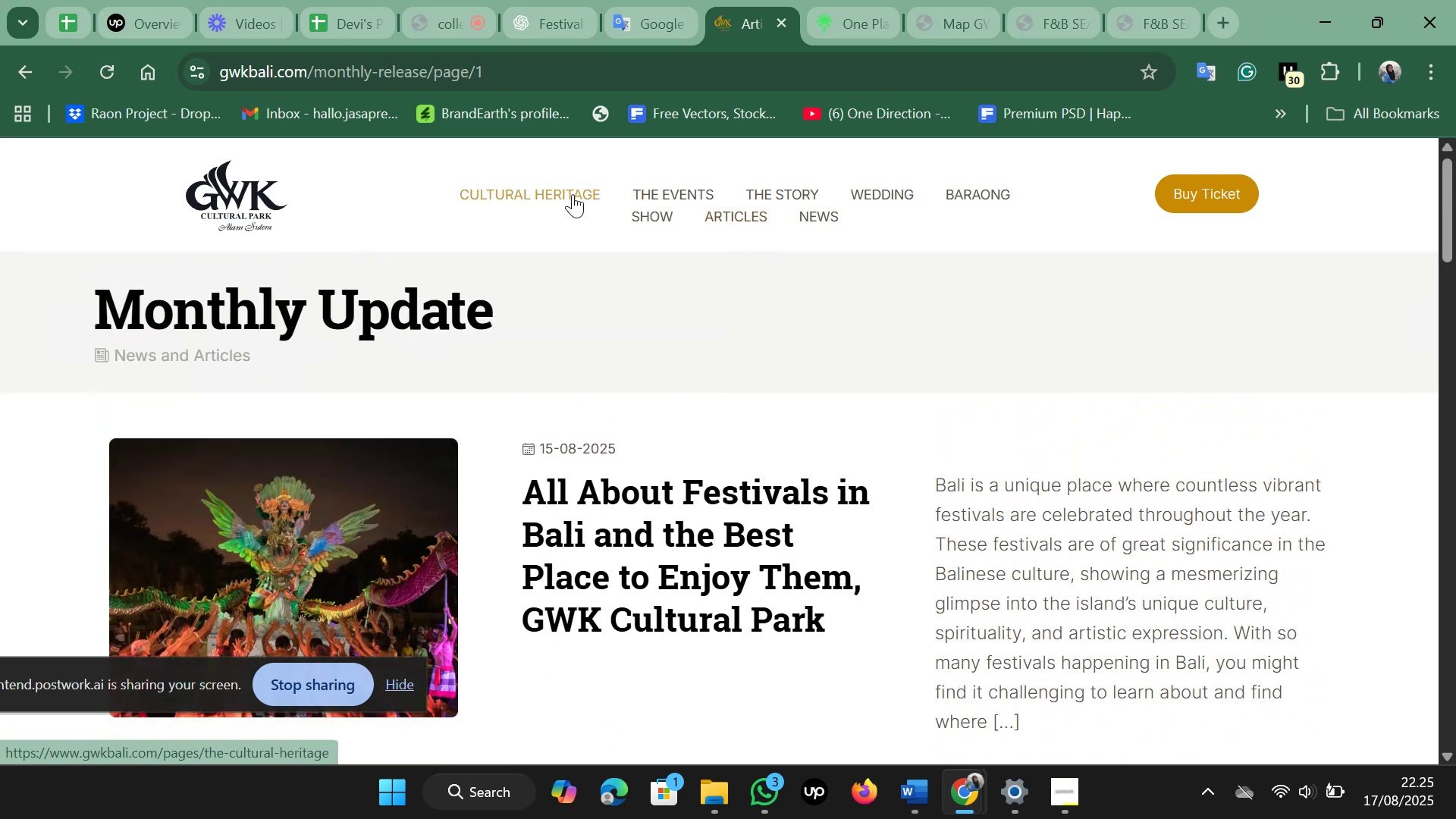 
left_click([529, 187])
 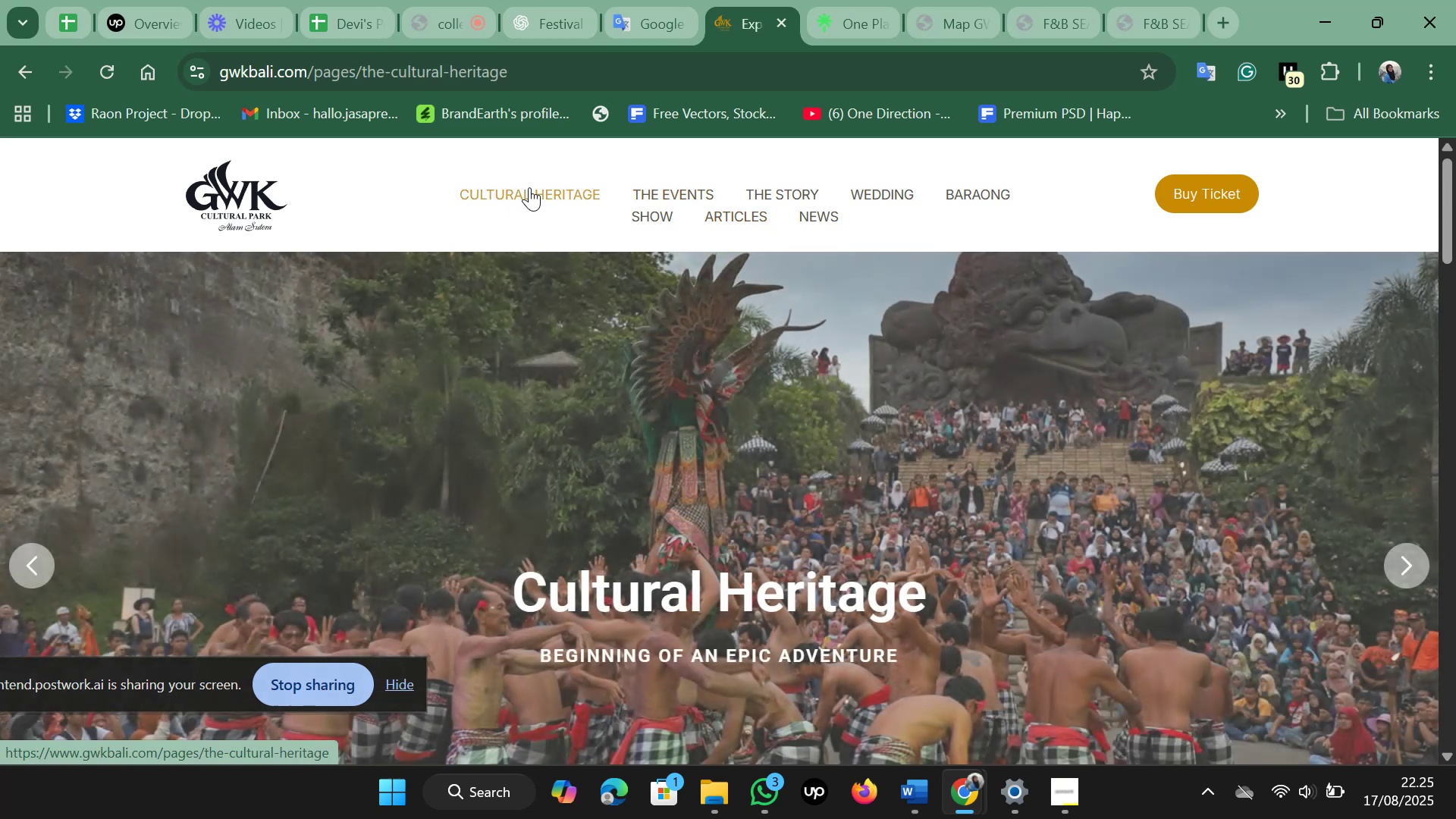 
left_click([664, 214])
 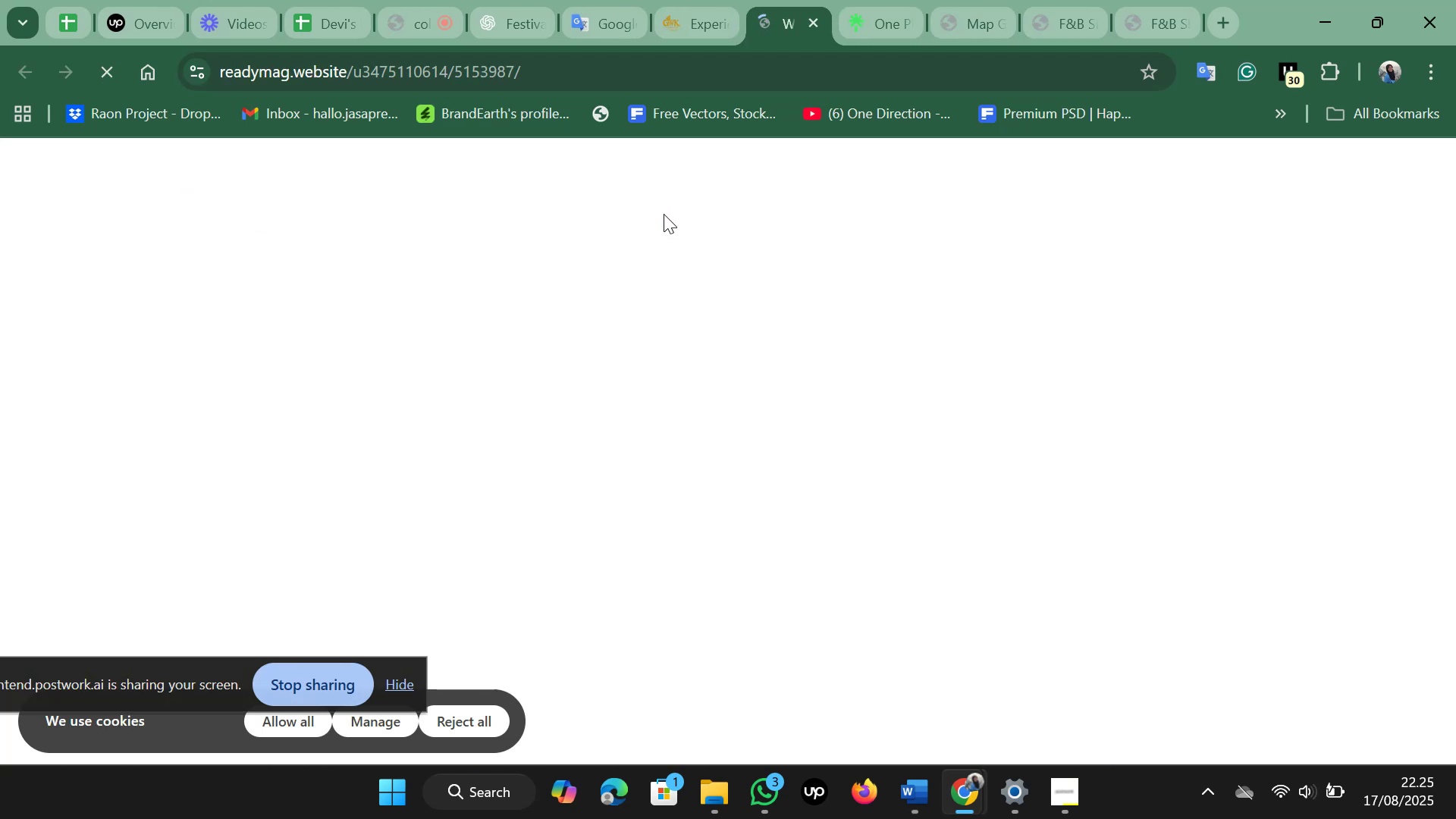 
wait(8.97)
 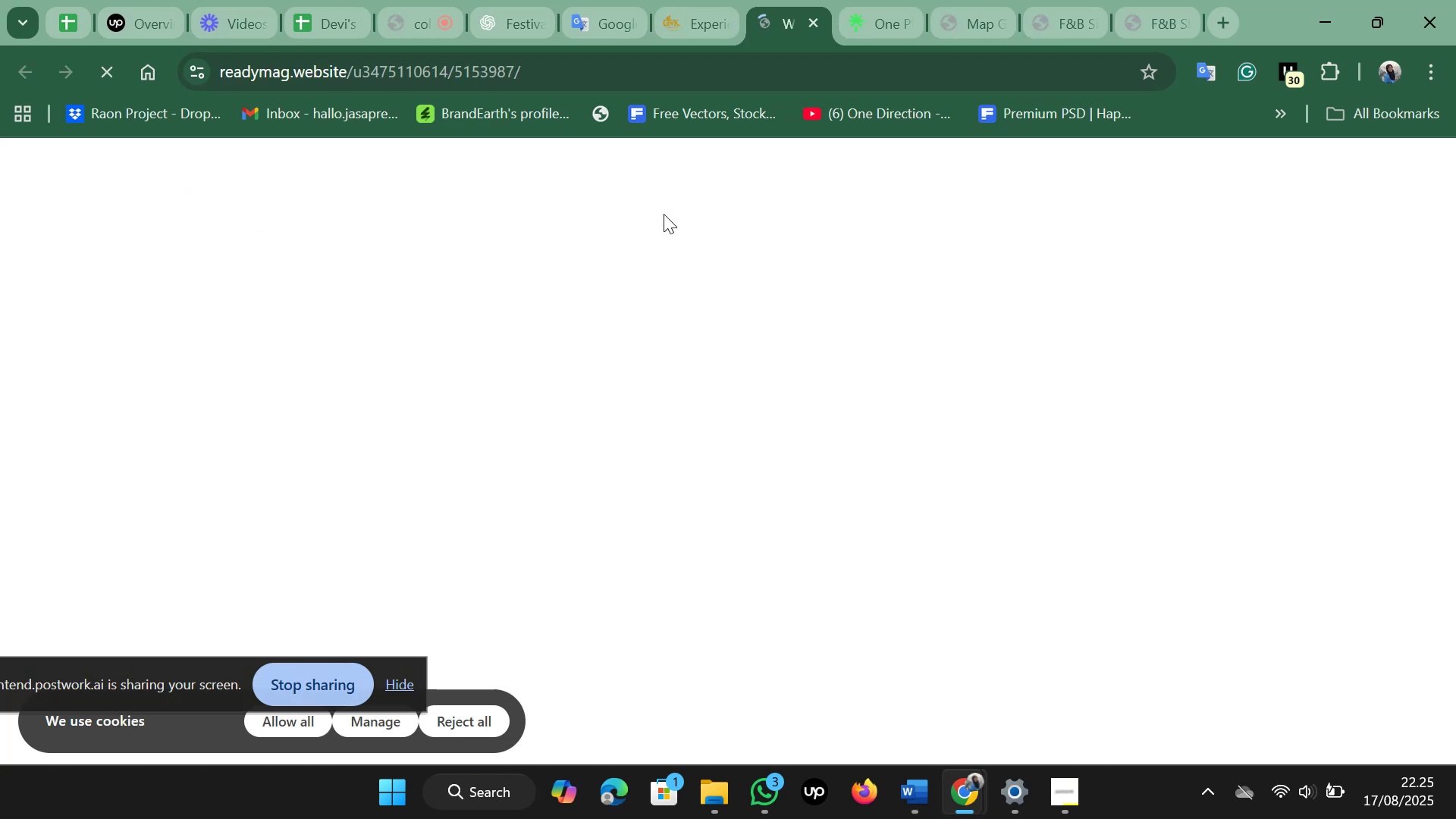 
scroll: coordinate [855, 294], scroll_direction: down, amount: 12.0
 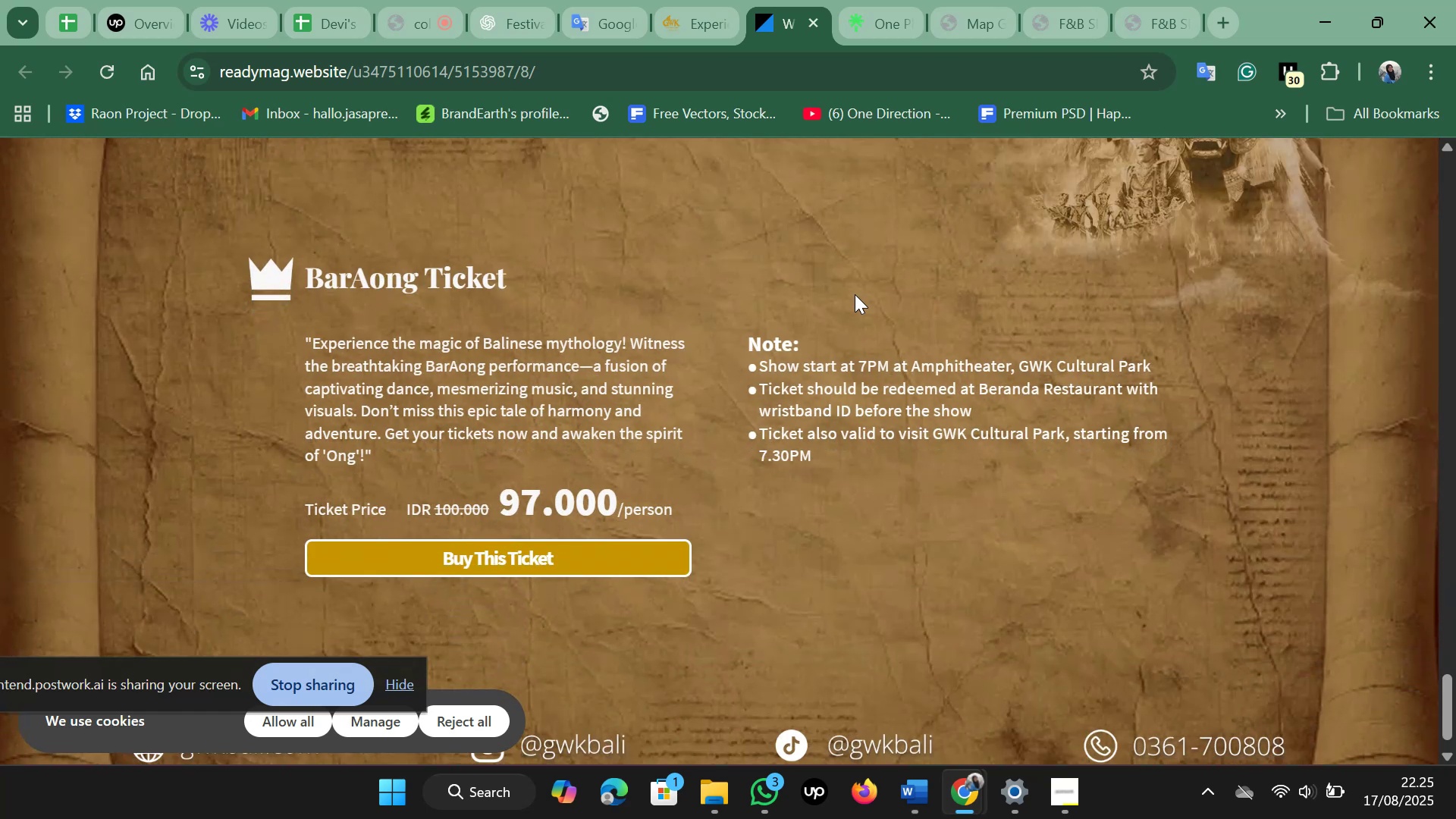 
left_click([811, 21])
 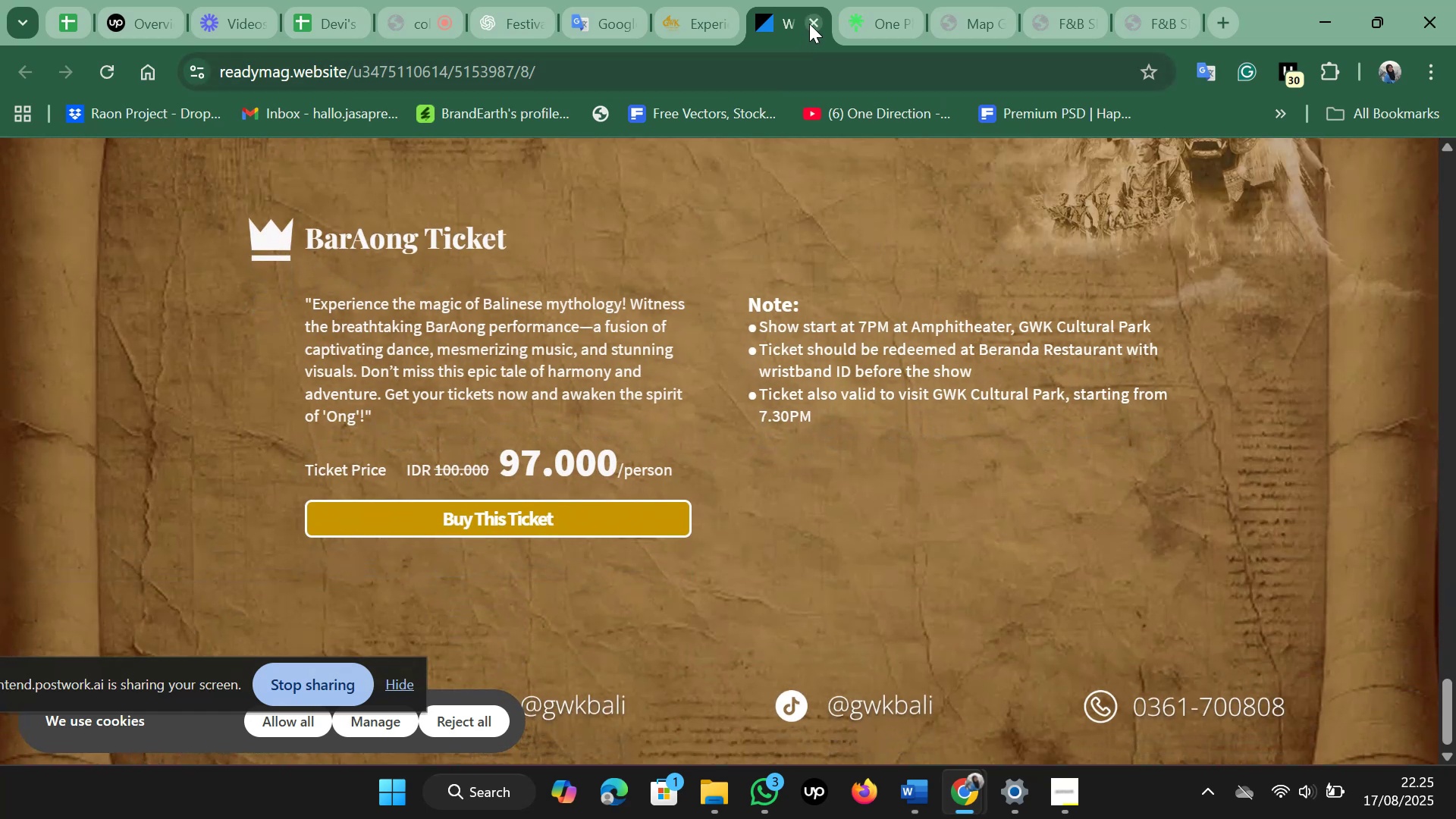 
scroll: coordinate [800, 282], scroll_direction: down, amount: 9.0
 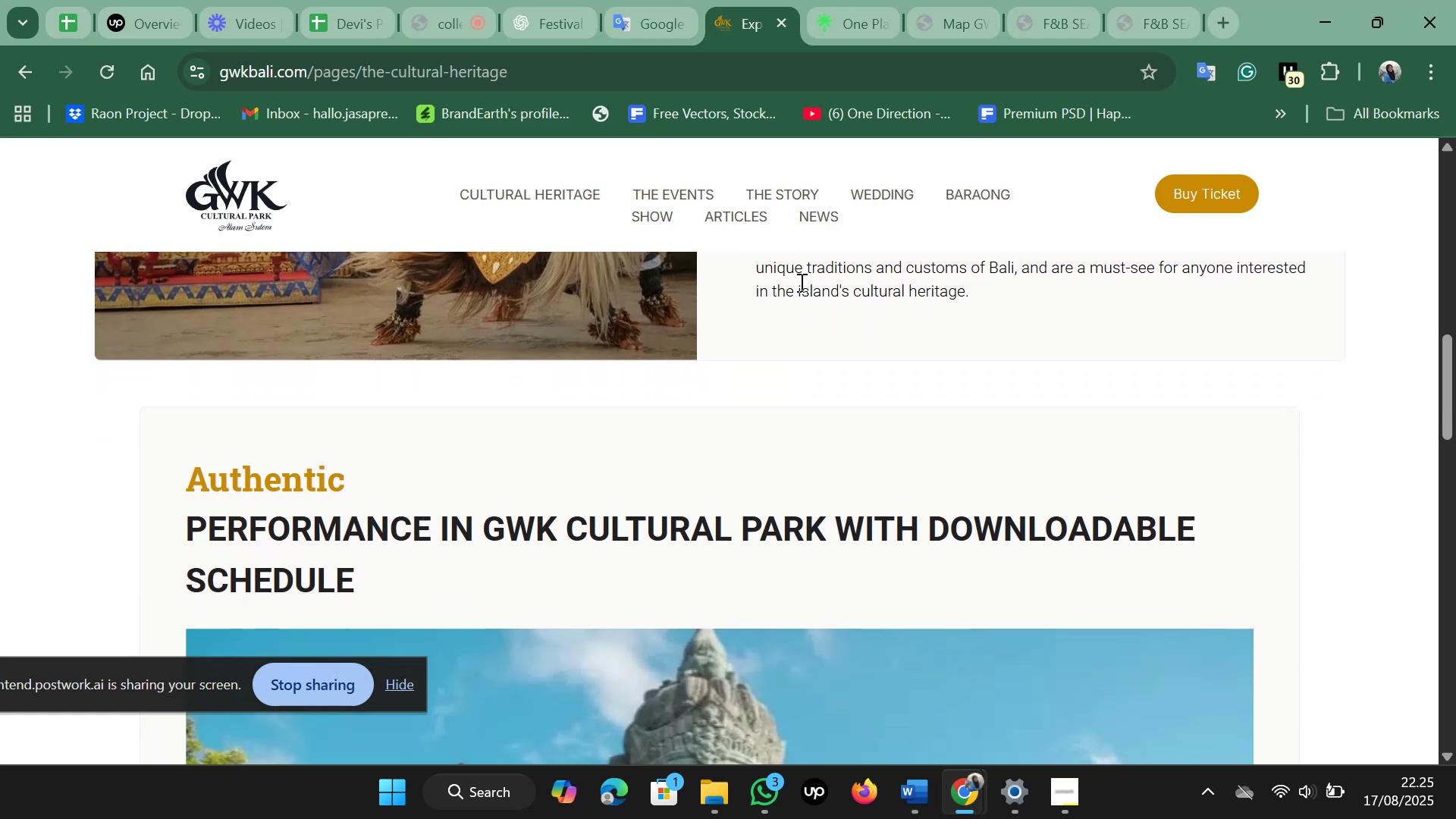 
scroll: coordinate [800, 282], scroll_direction: up, amount: 13.0
 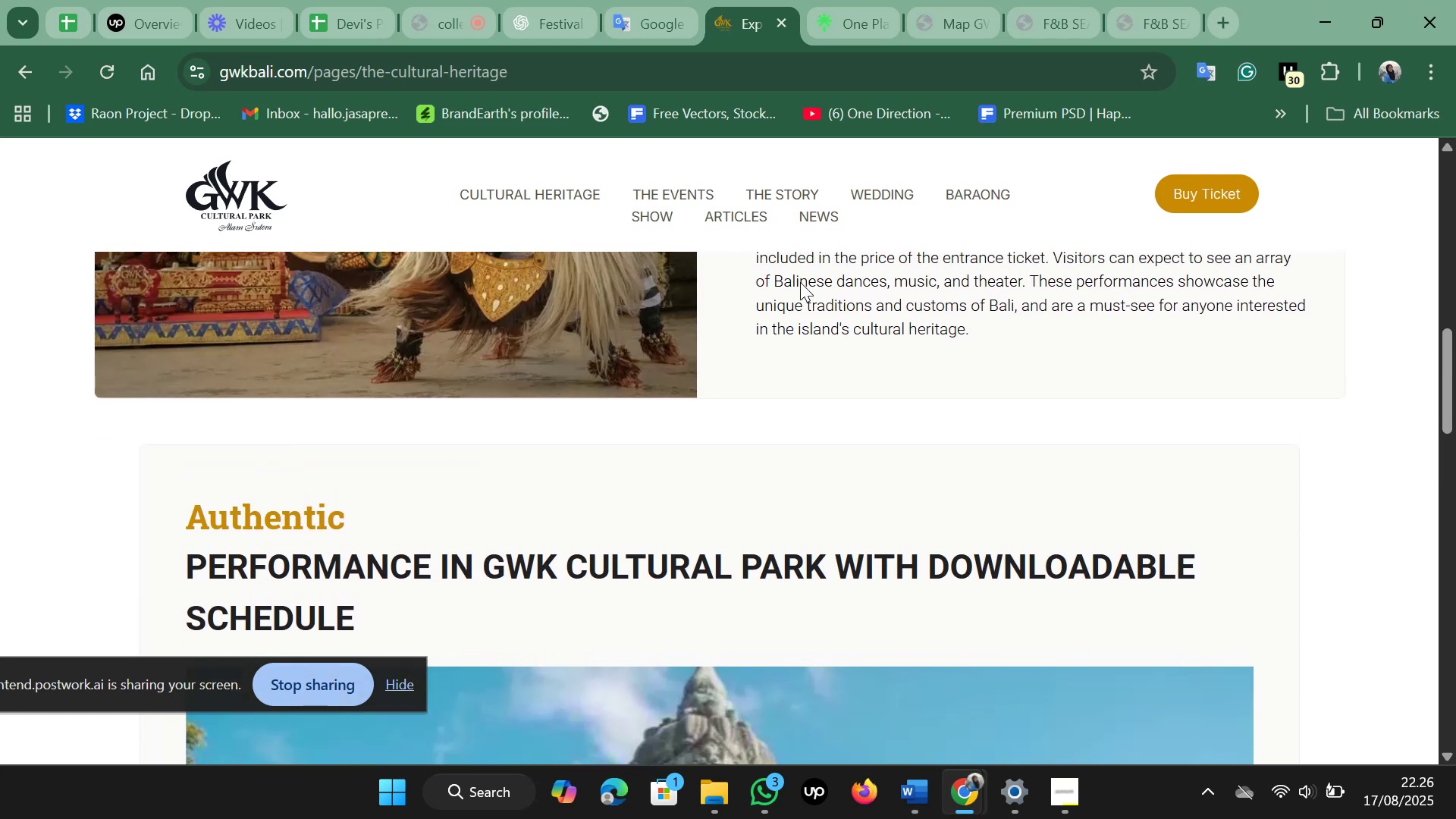 
left_click([554, 24])
 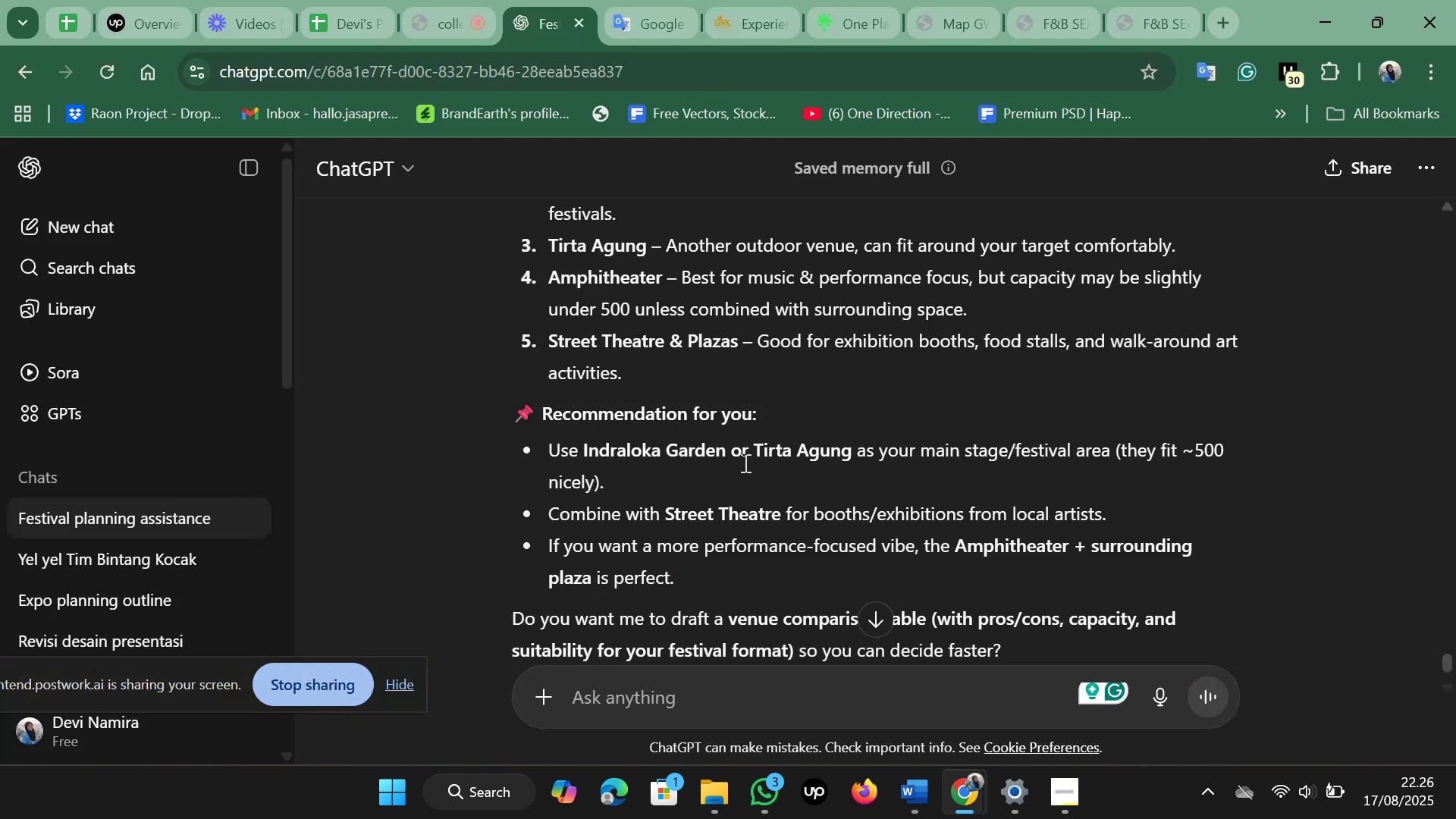 
scroll: coordinate [784, 478], scroll_direction: down, amount: 1.0
 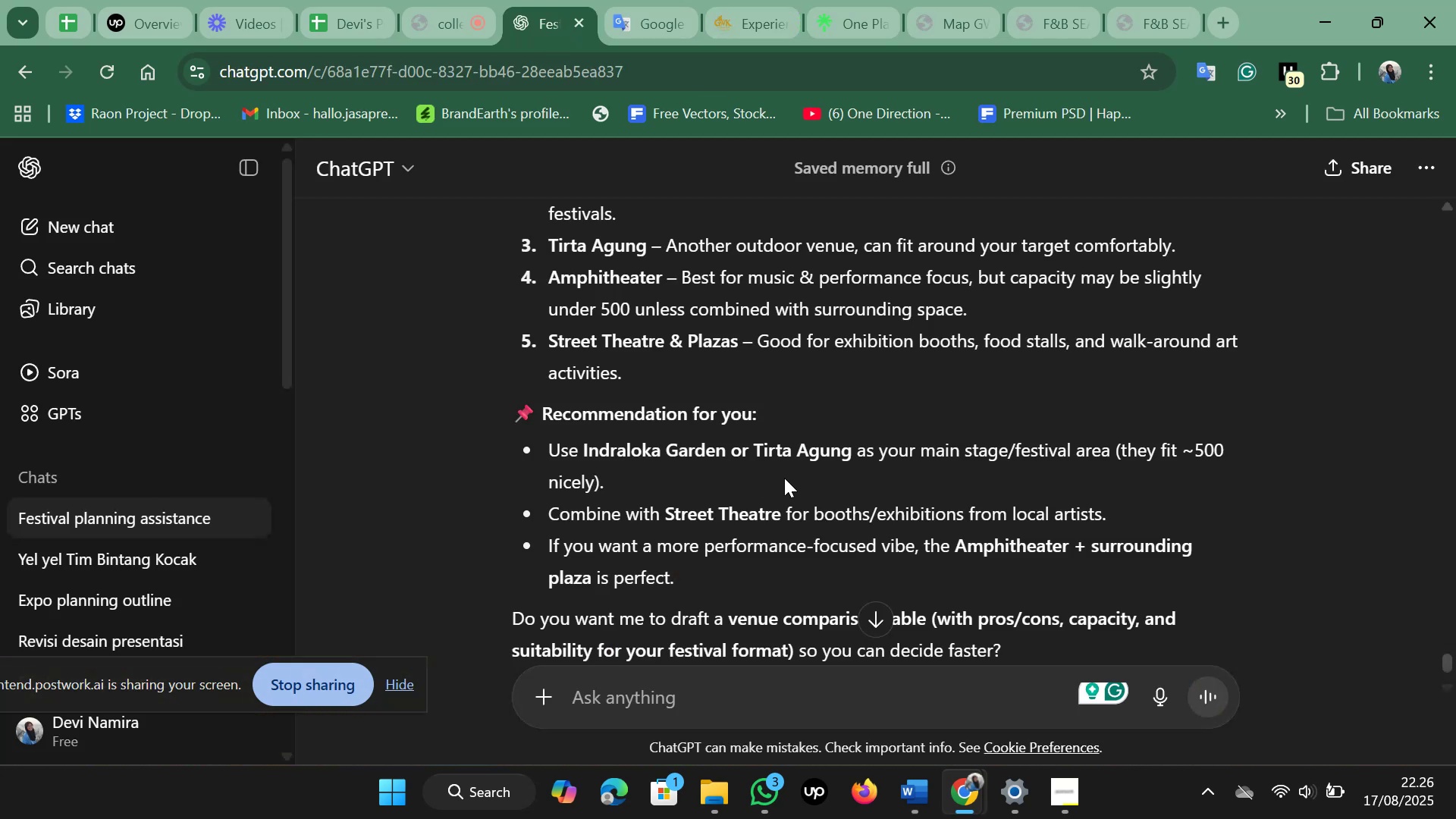 
scroll: coordinate [784, 478], scroll_direction: up, amount: 1.0
 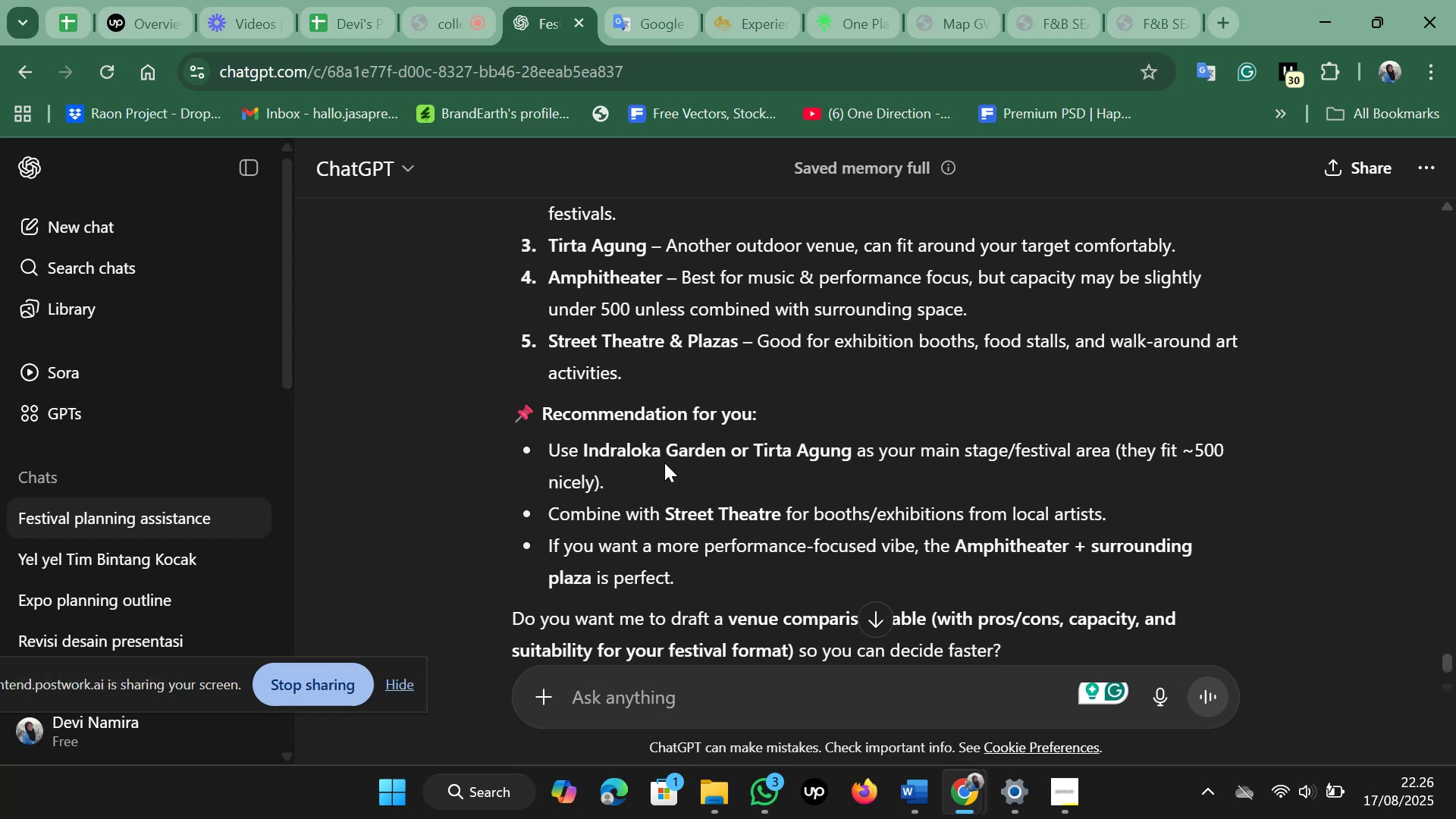 
scroll: coordinate [846, 451], scroll_direction: down, amount: 1.0
 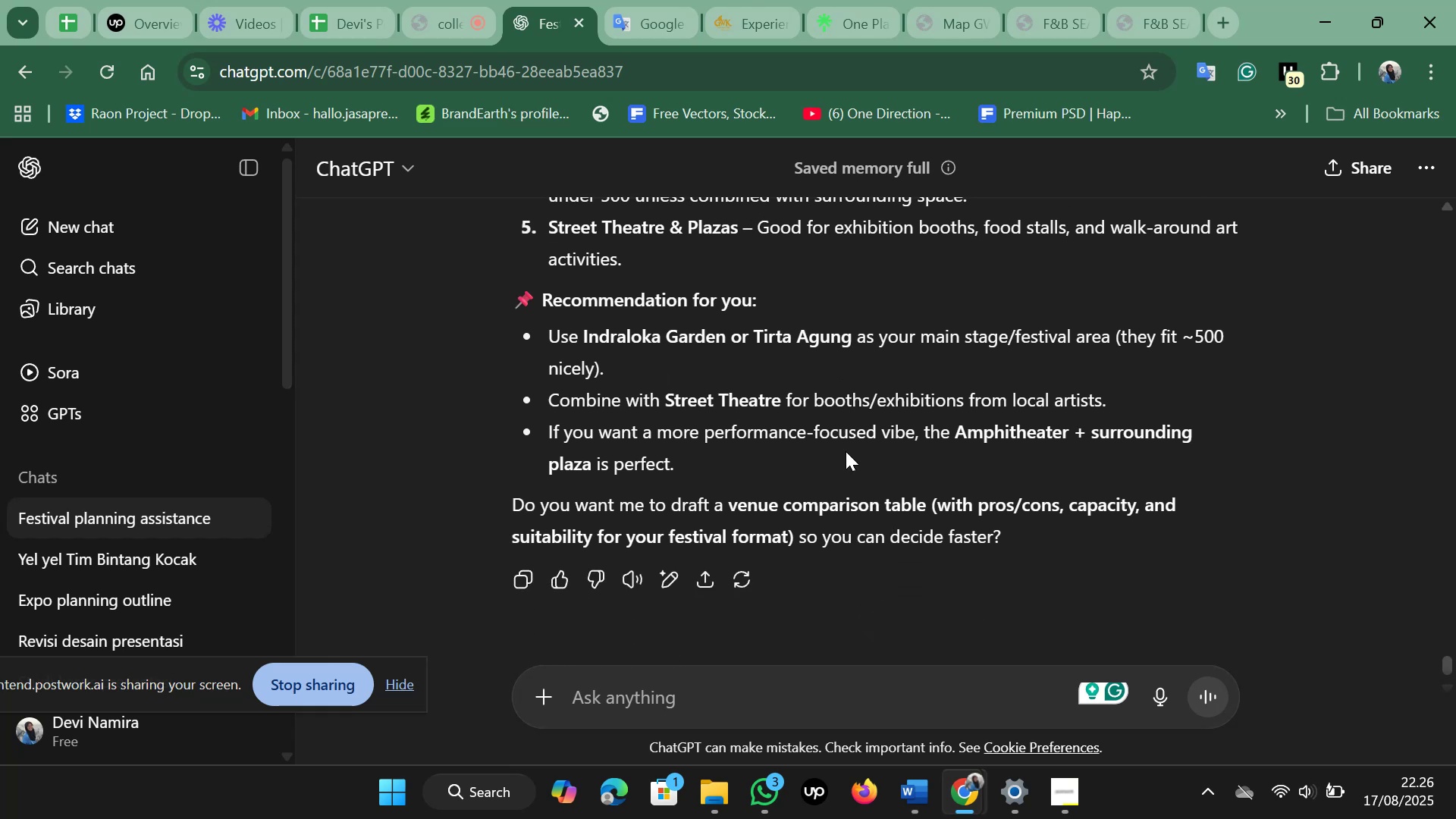 
scroll: coordinate [846, 451], scroll_direction: up, amount: 4.0
 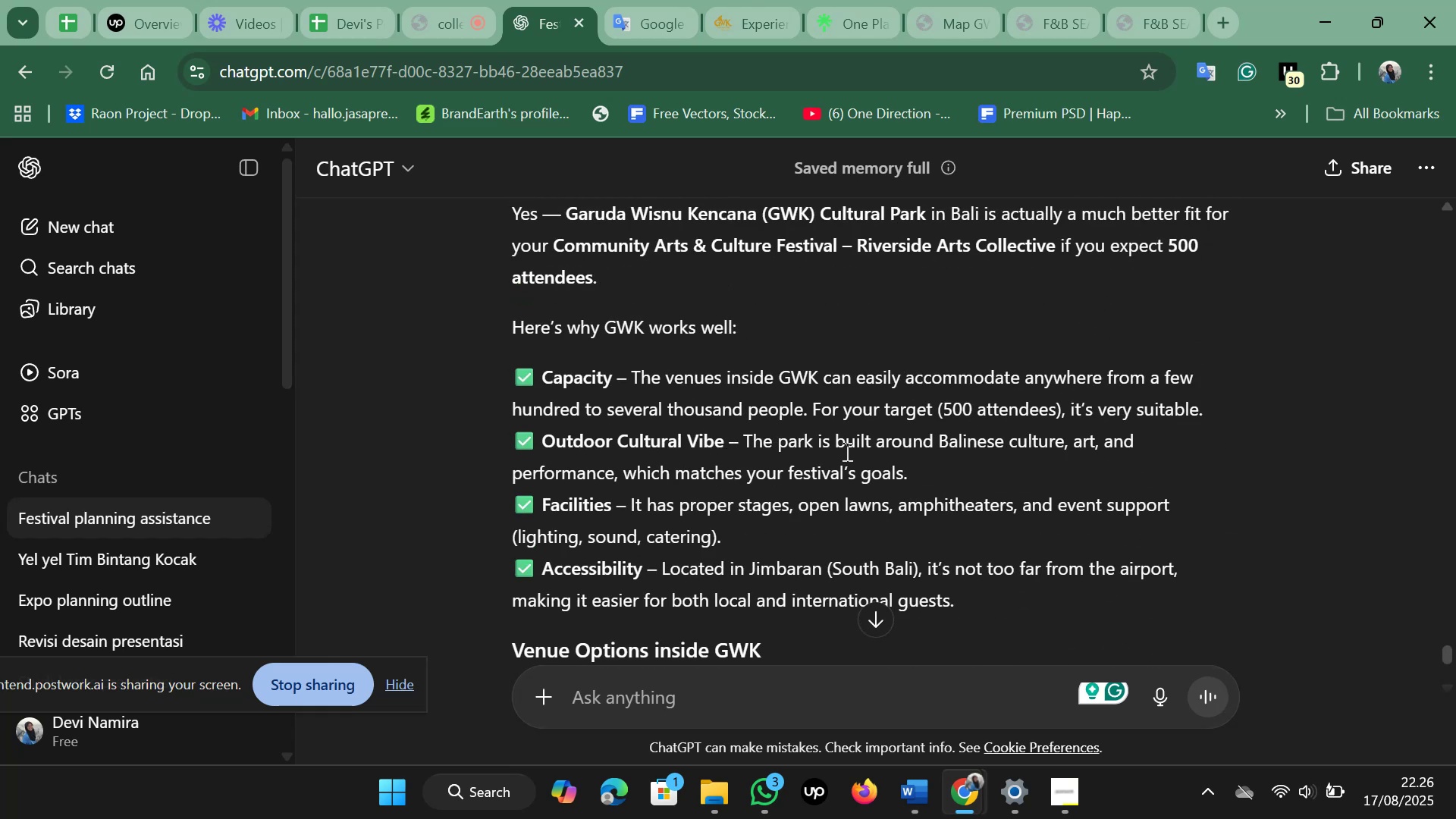 
scroll: coordinate [846, 451], scroll_direction: down, amount: 3.0
 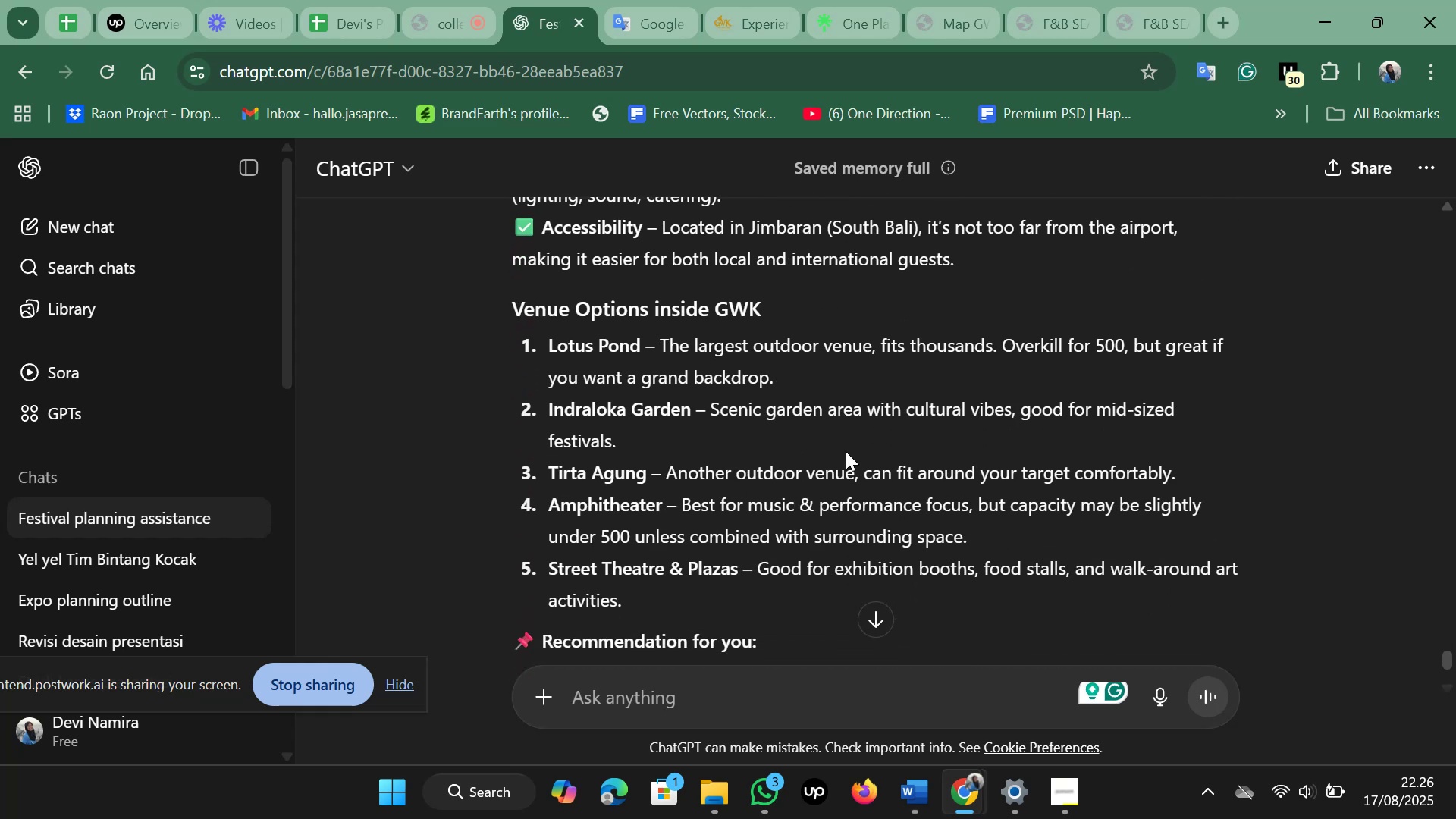 
left_click([962, 15])
 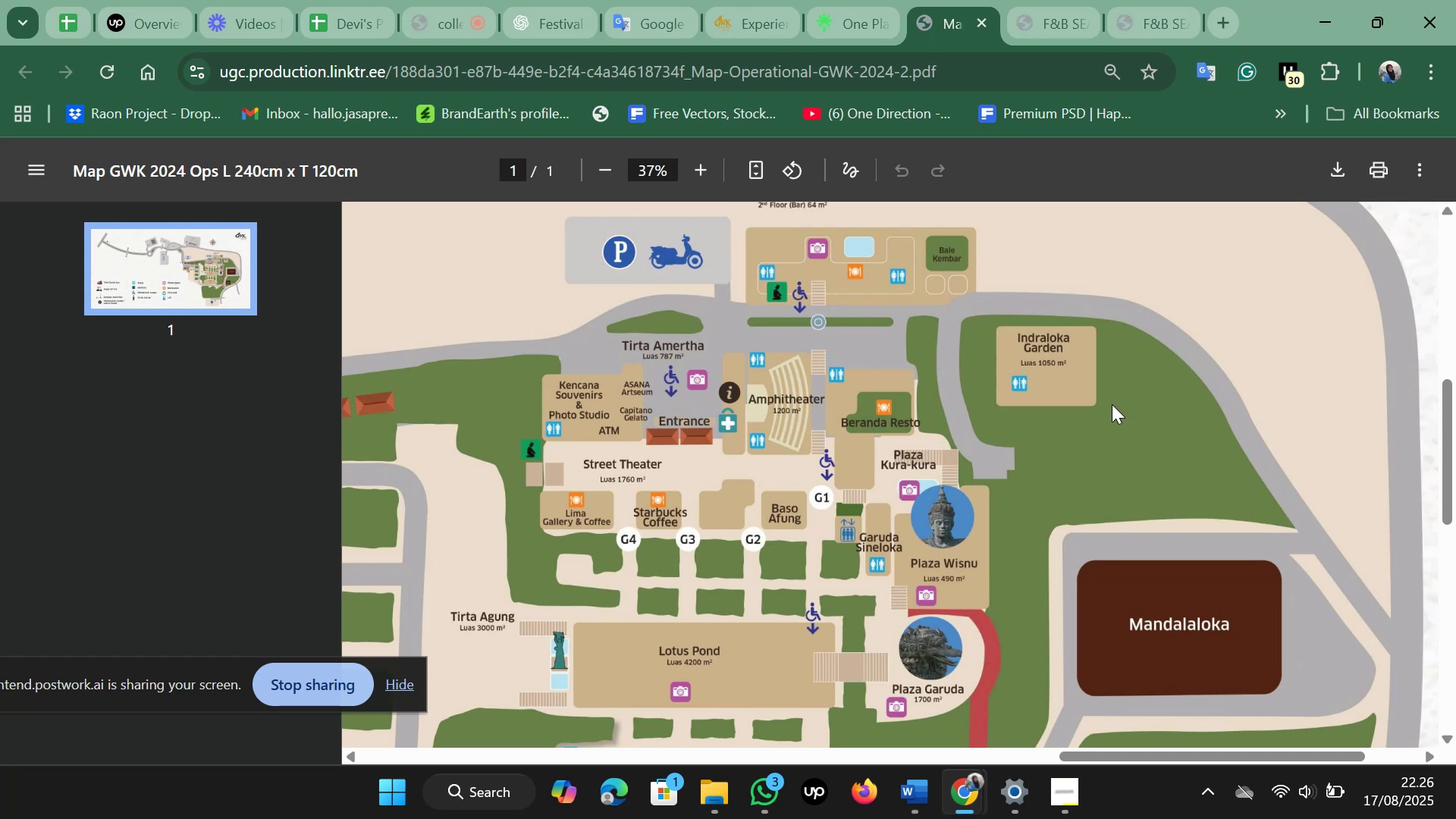 
wait(14.19)
 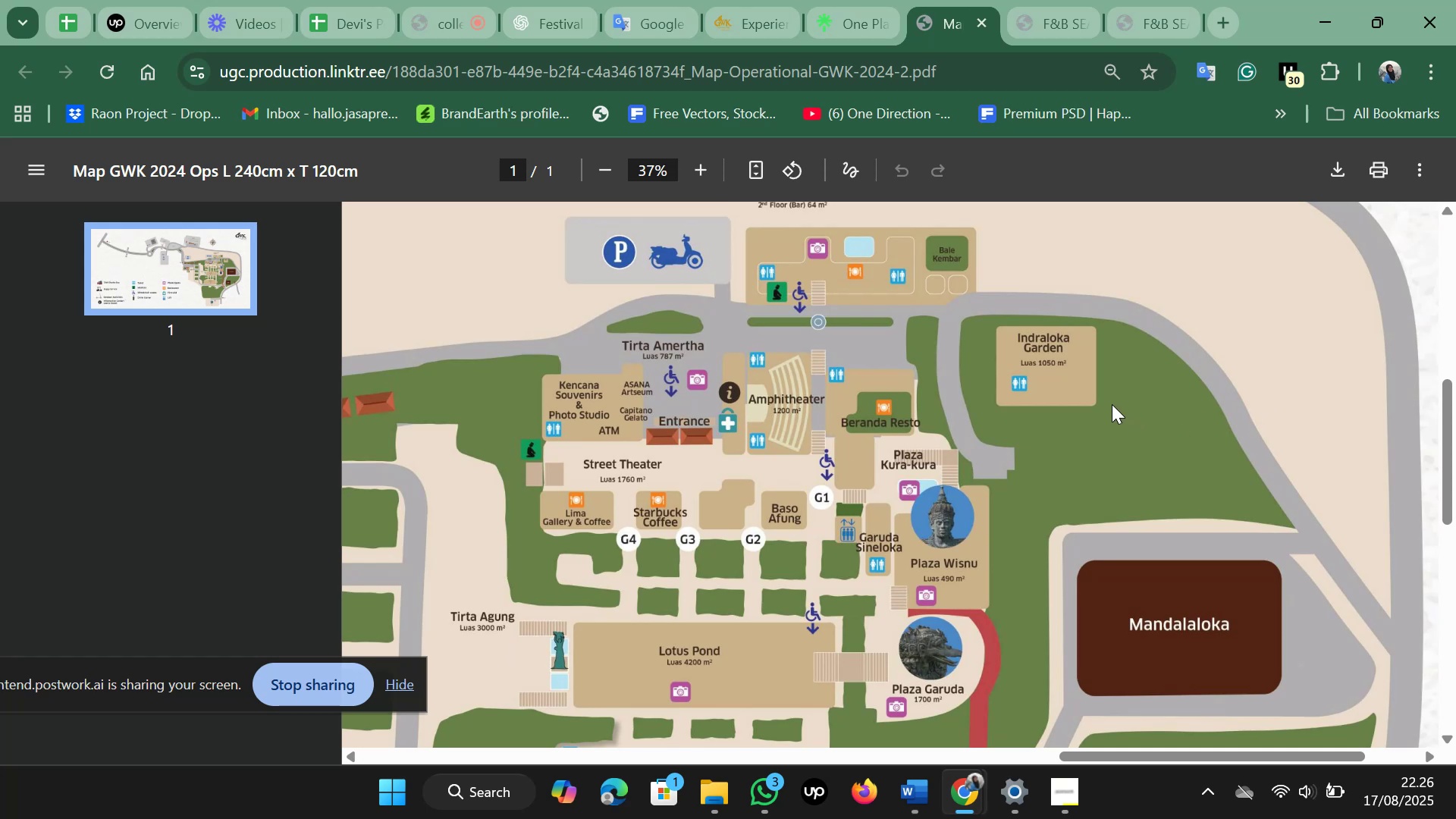 
left_click([652, 30])
 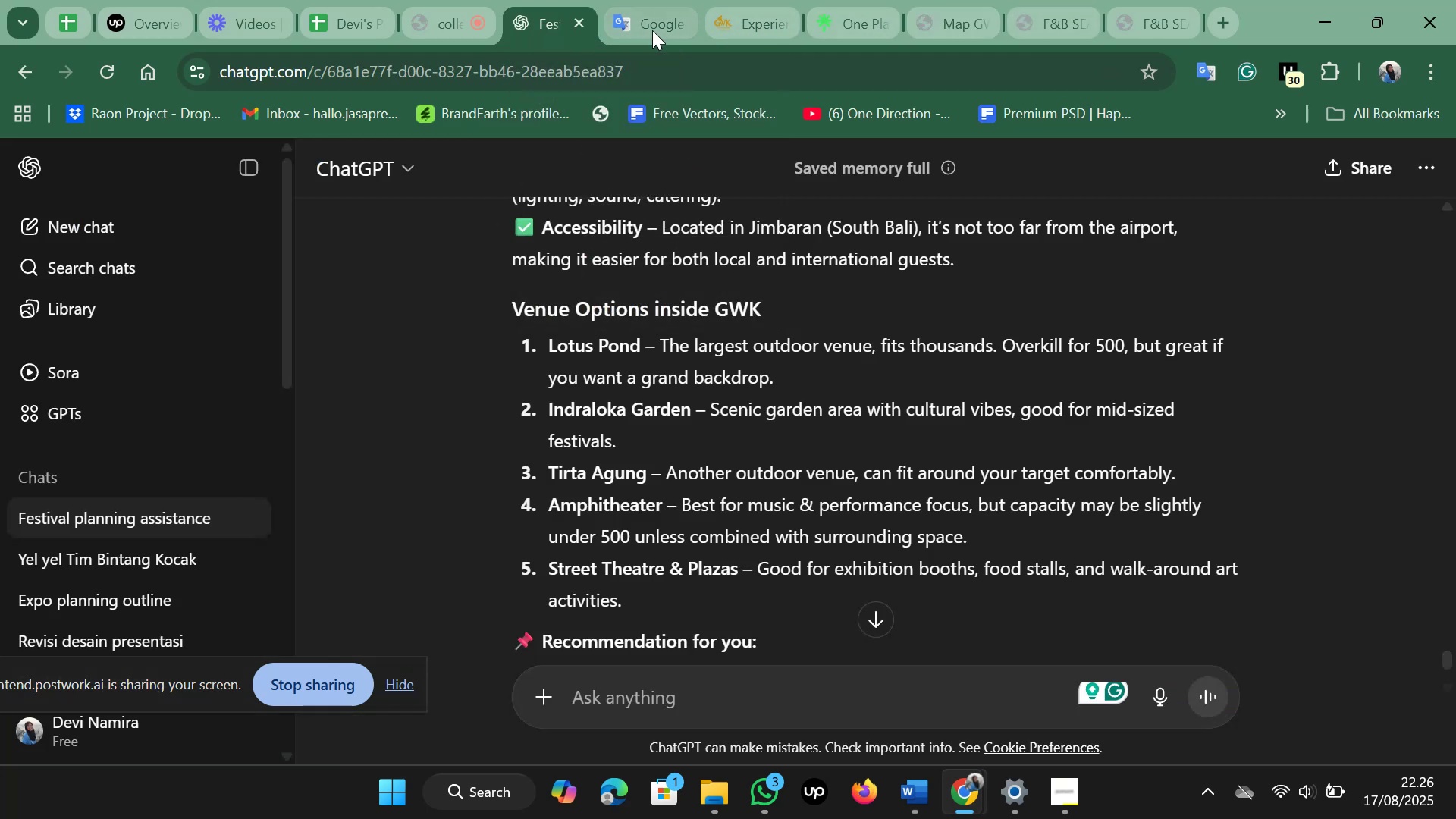 
left_click([687, 371])
 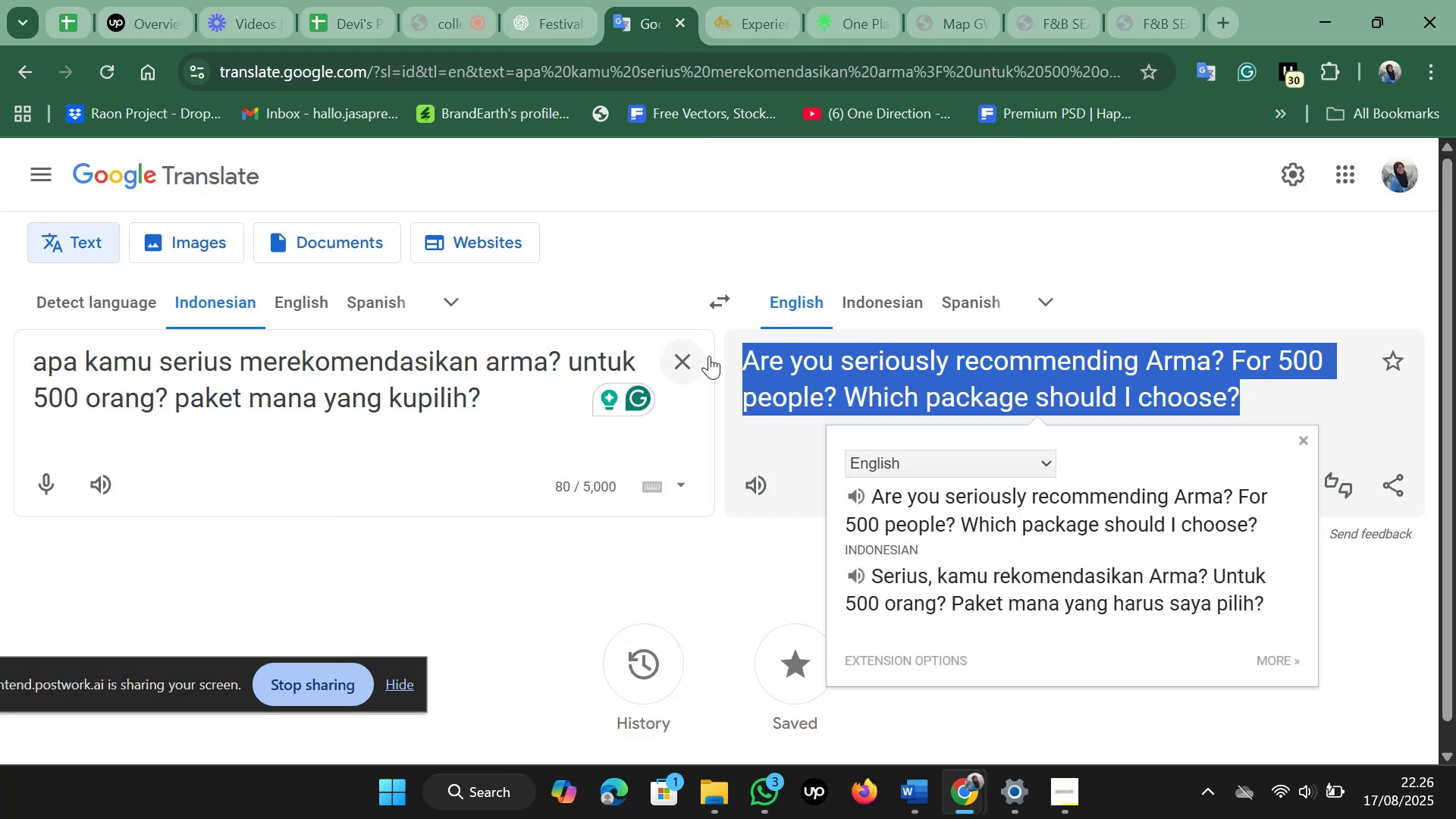 
type(bagaimana saya booking)
 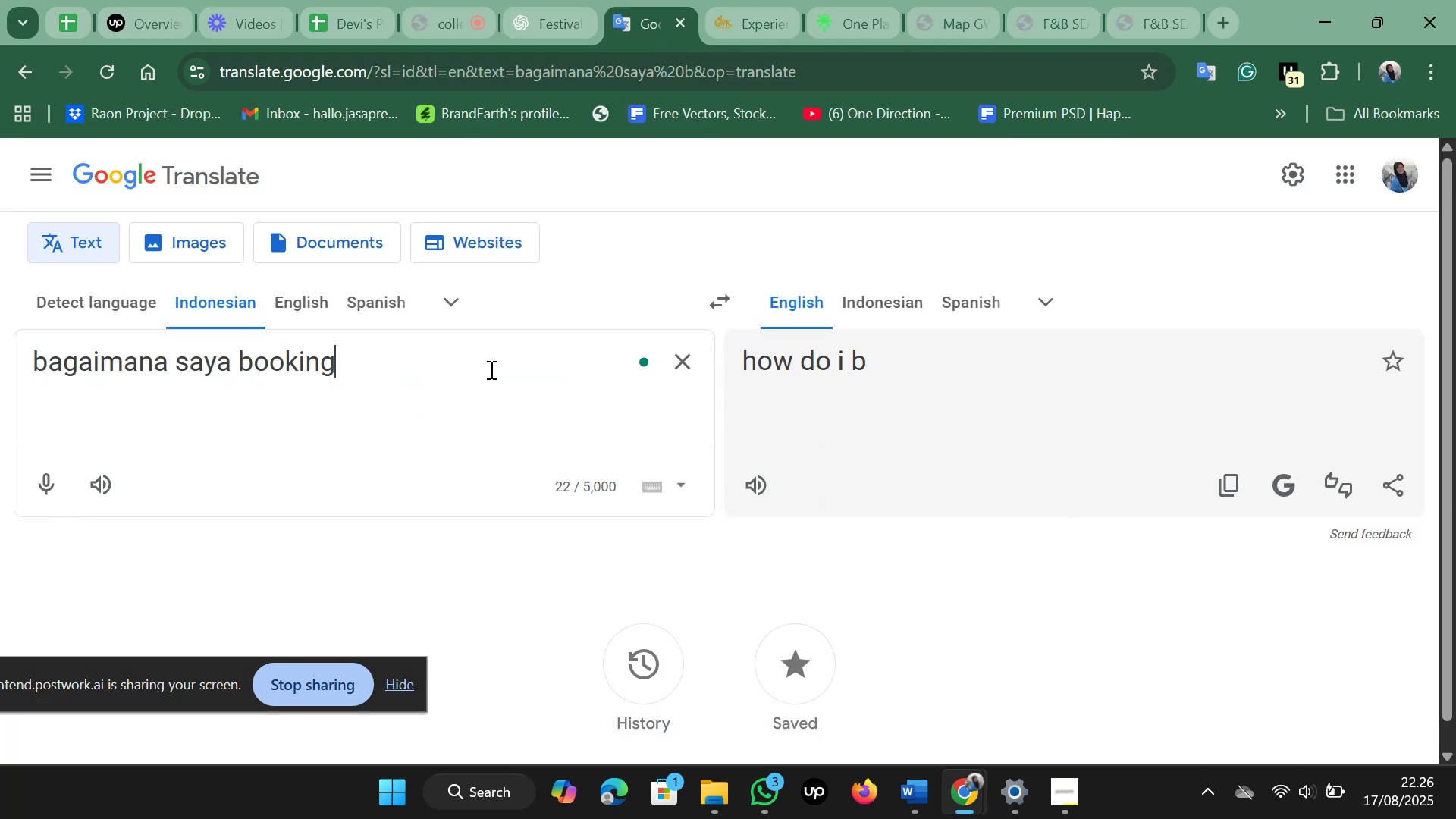 
left_click_drag(start_coordinate=[937, 370], to_coordinate=[738, 370])
 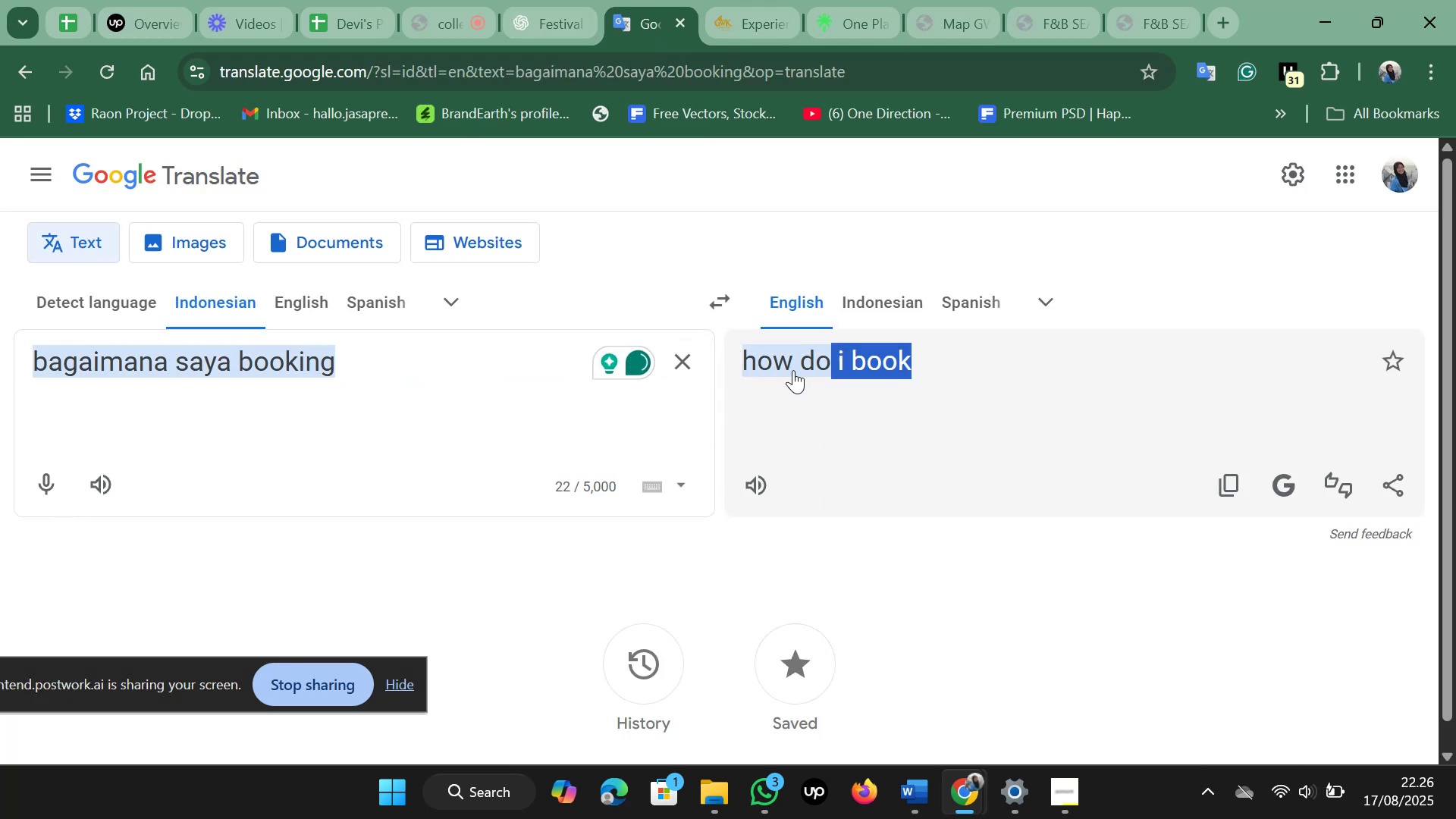 
key(Control+C)
 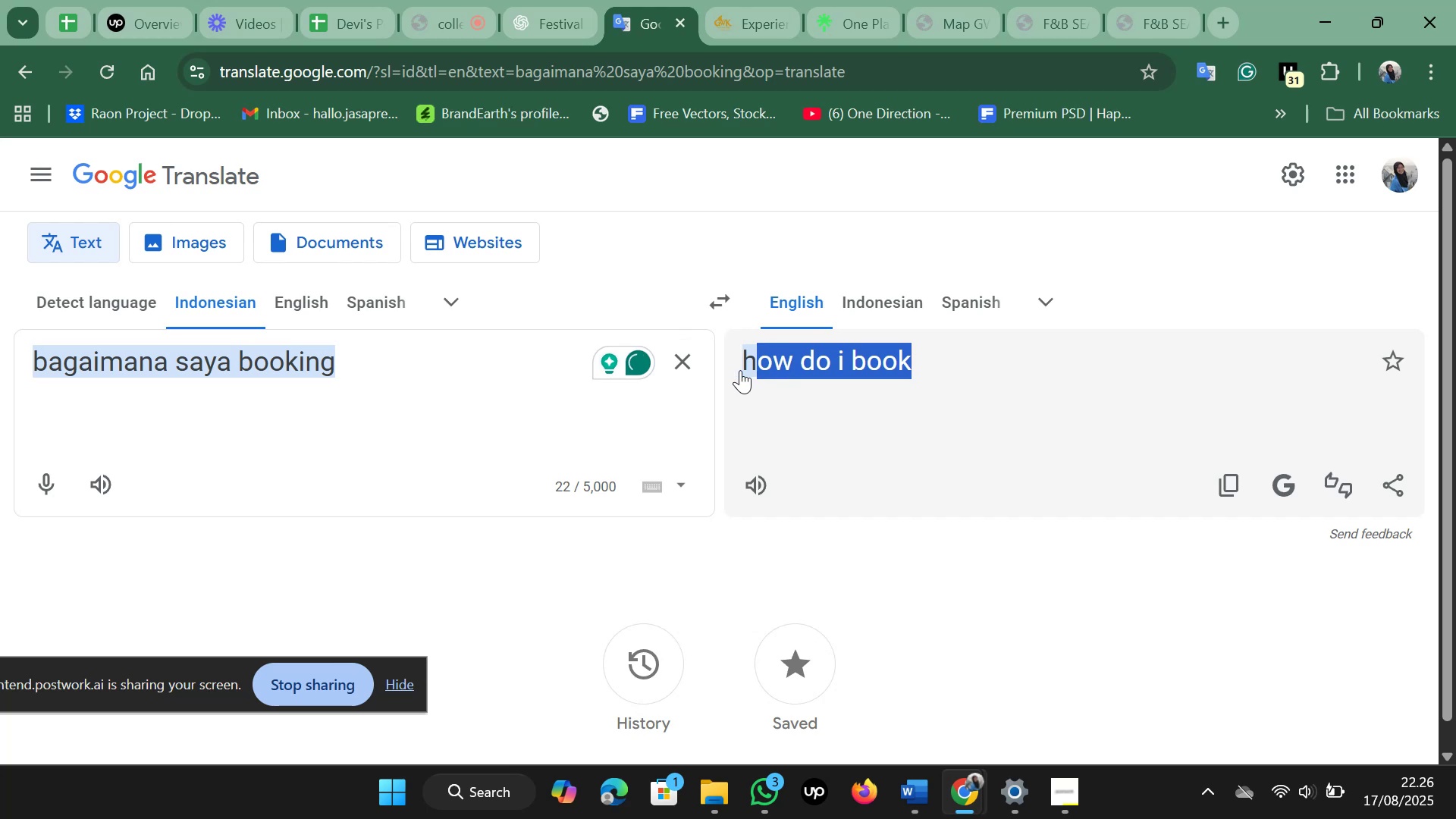 
key(Control+X)
 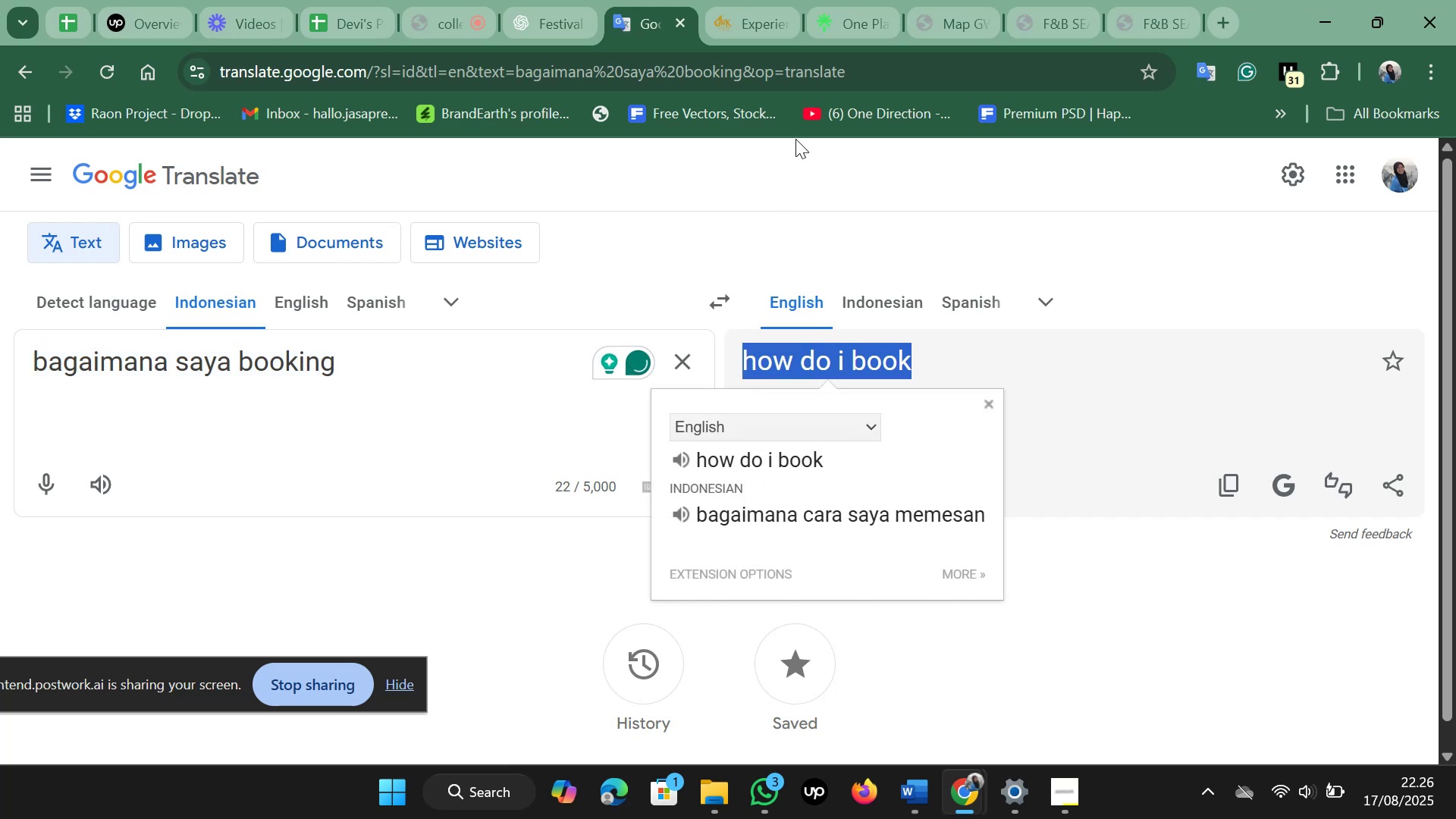 
left_click([541, 7])
 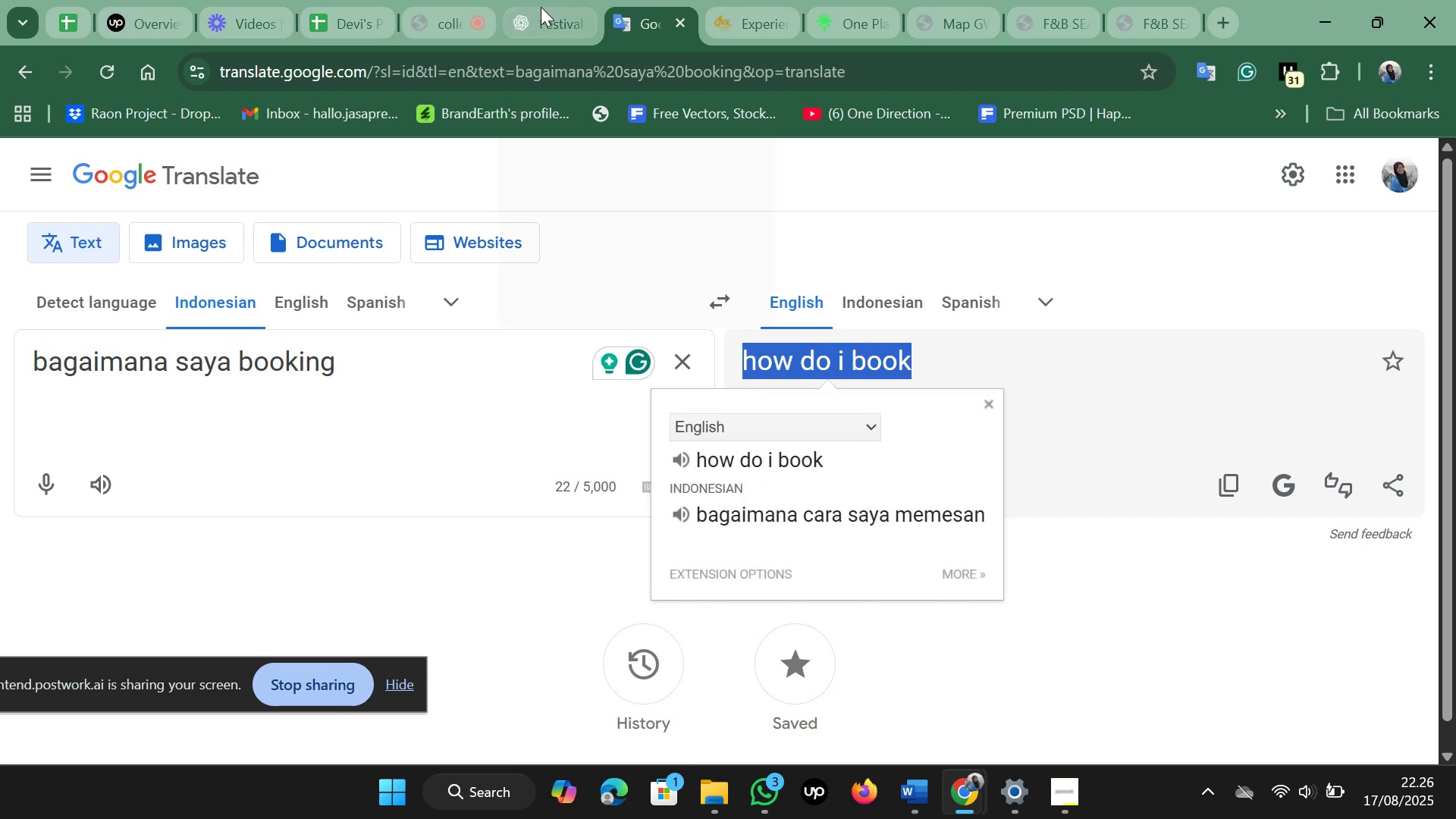 
left_click([657, 699])
 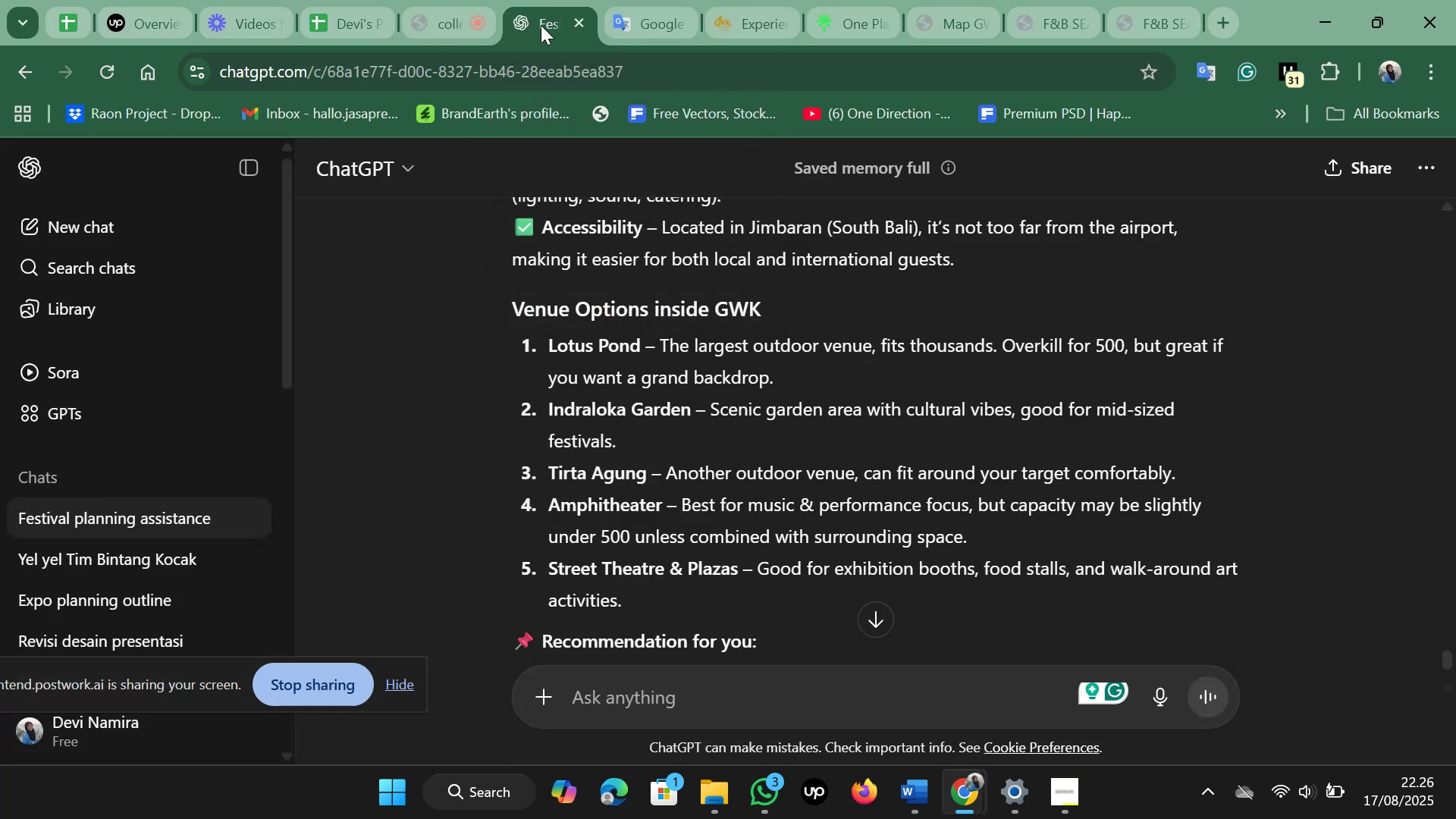 
key(Control+V)
 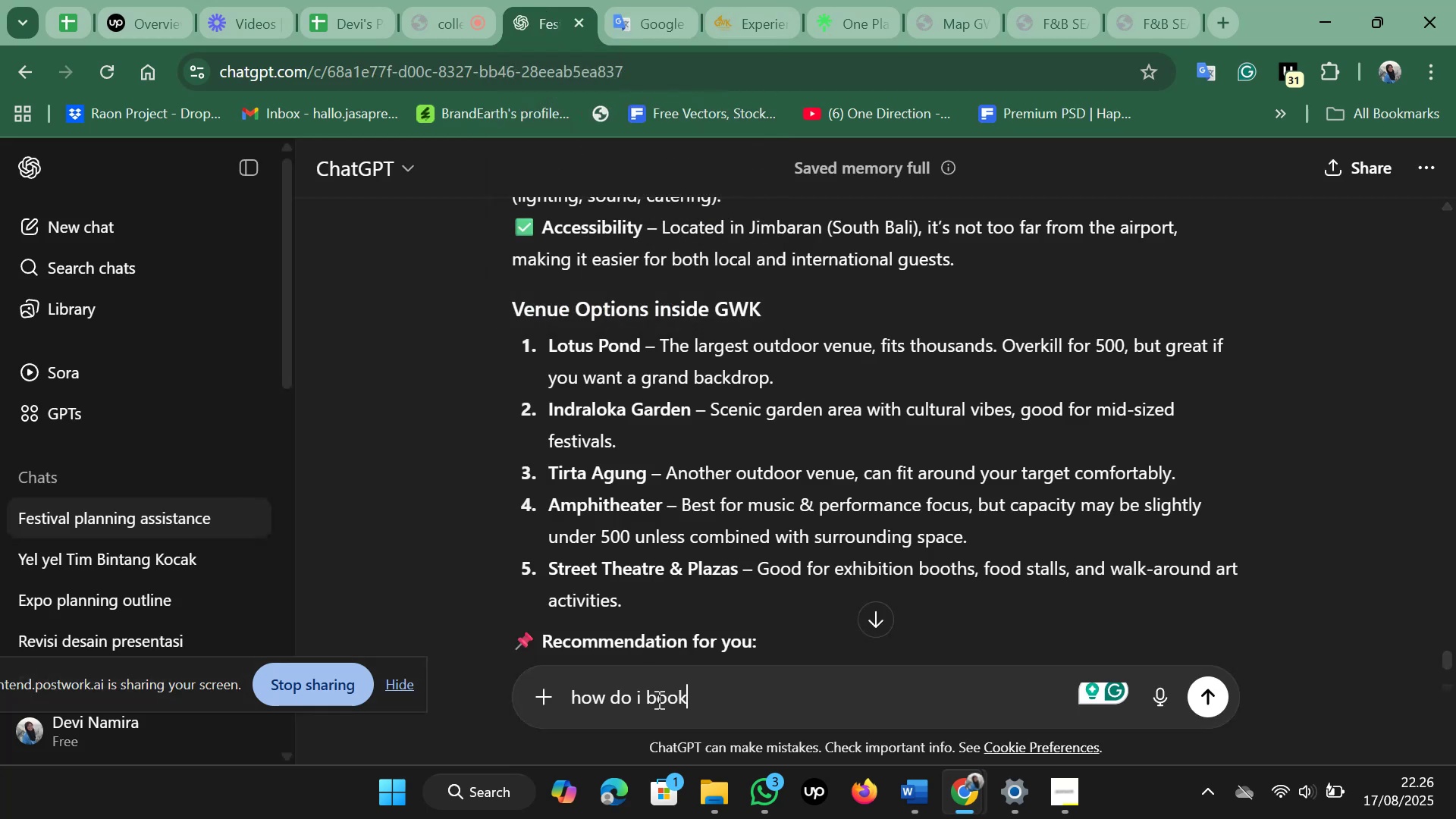 
left_click([1229, 698])
 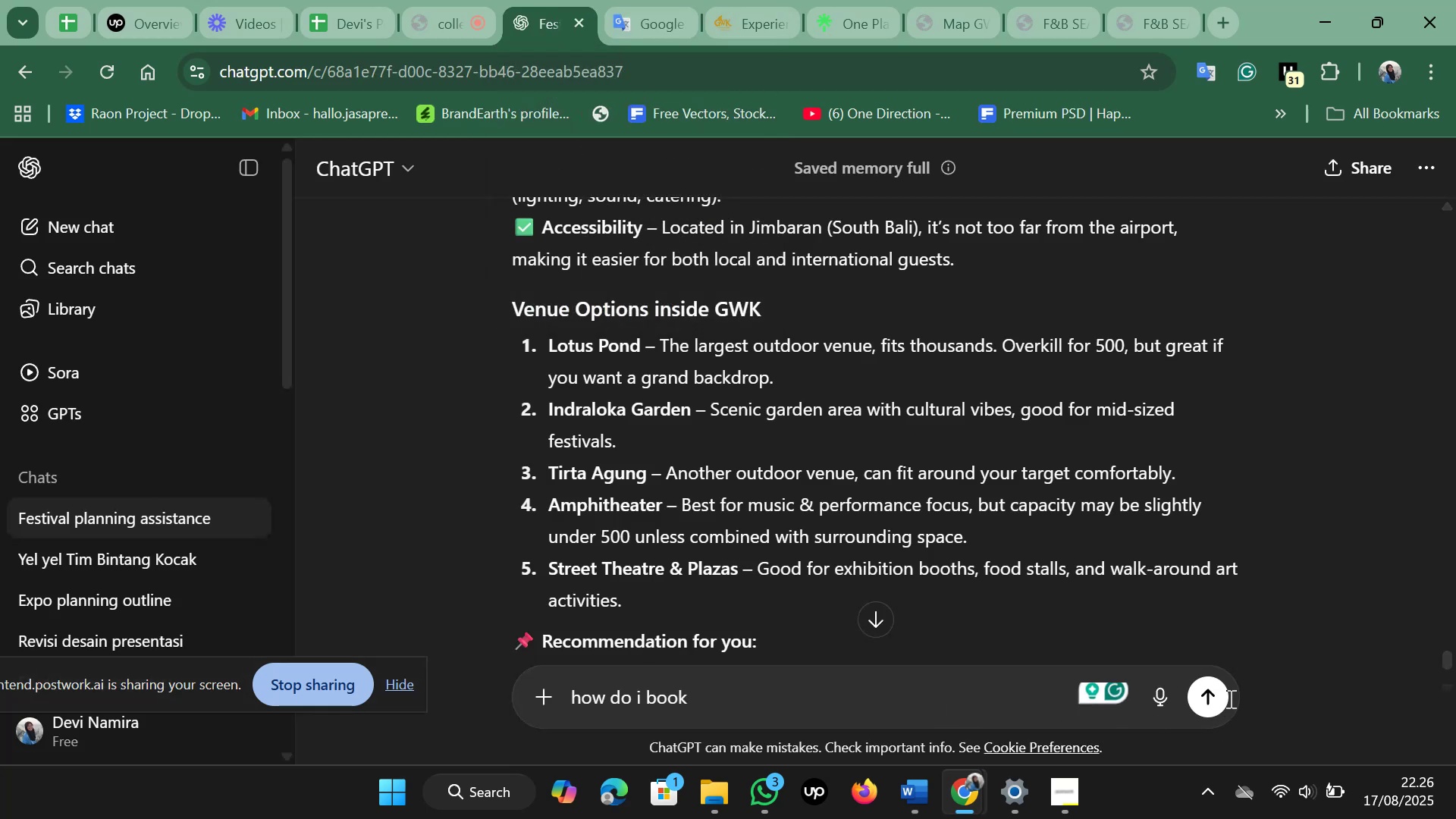 
left_click([1199, 685])
 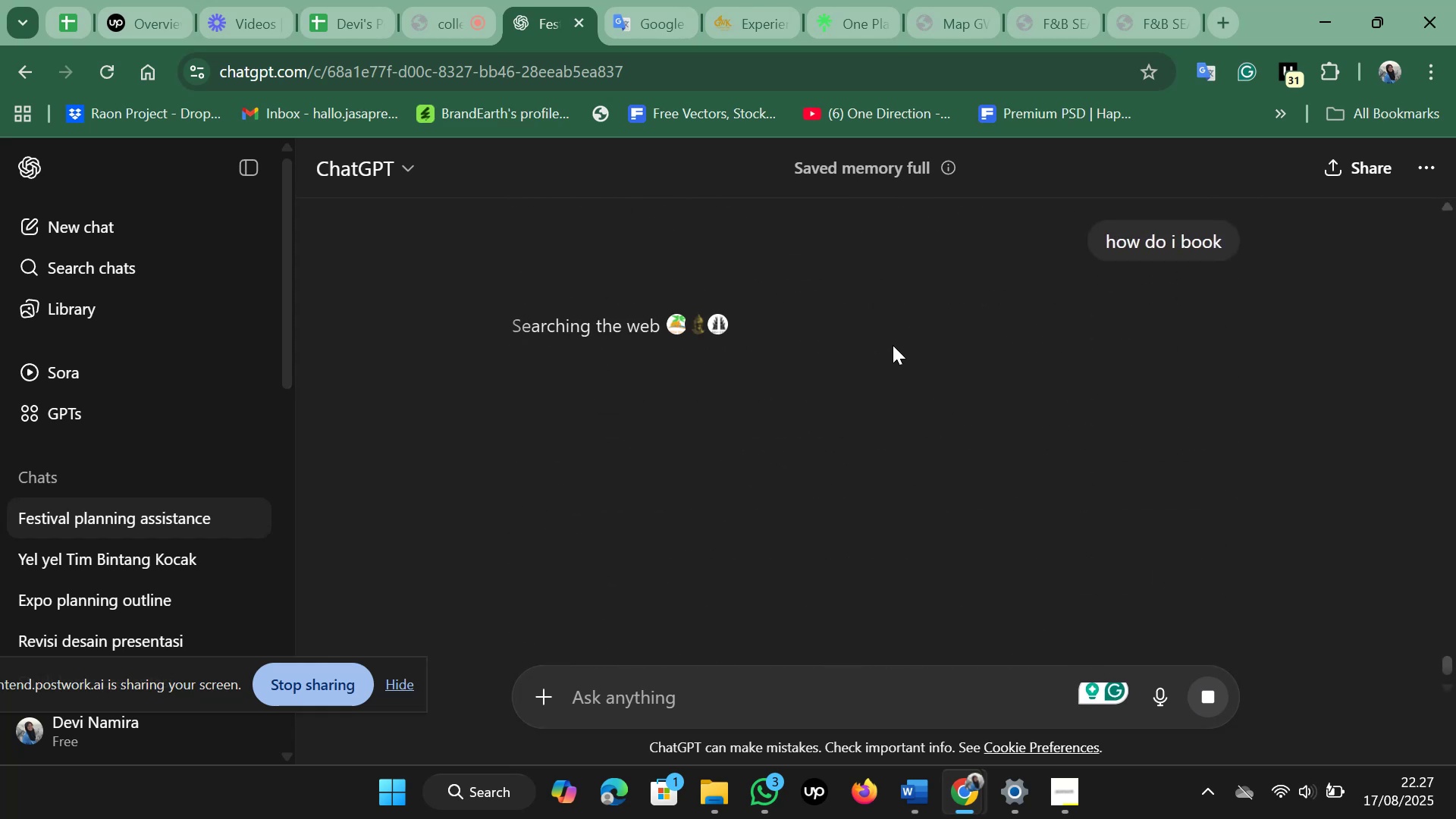 
wait(11.53)
 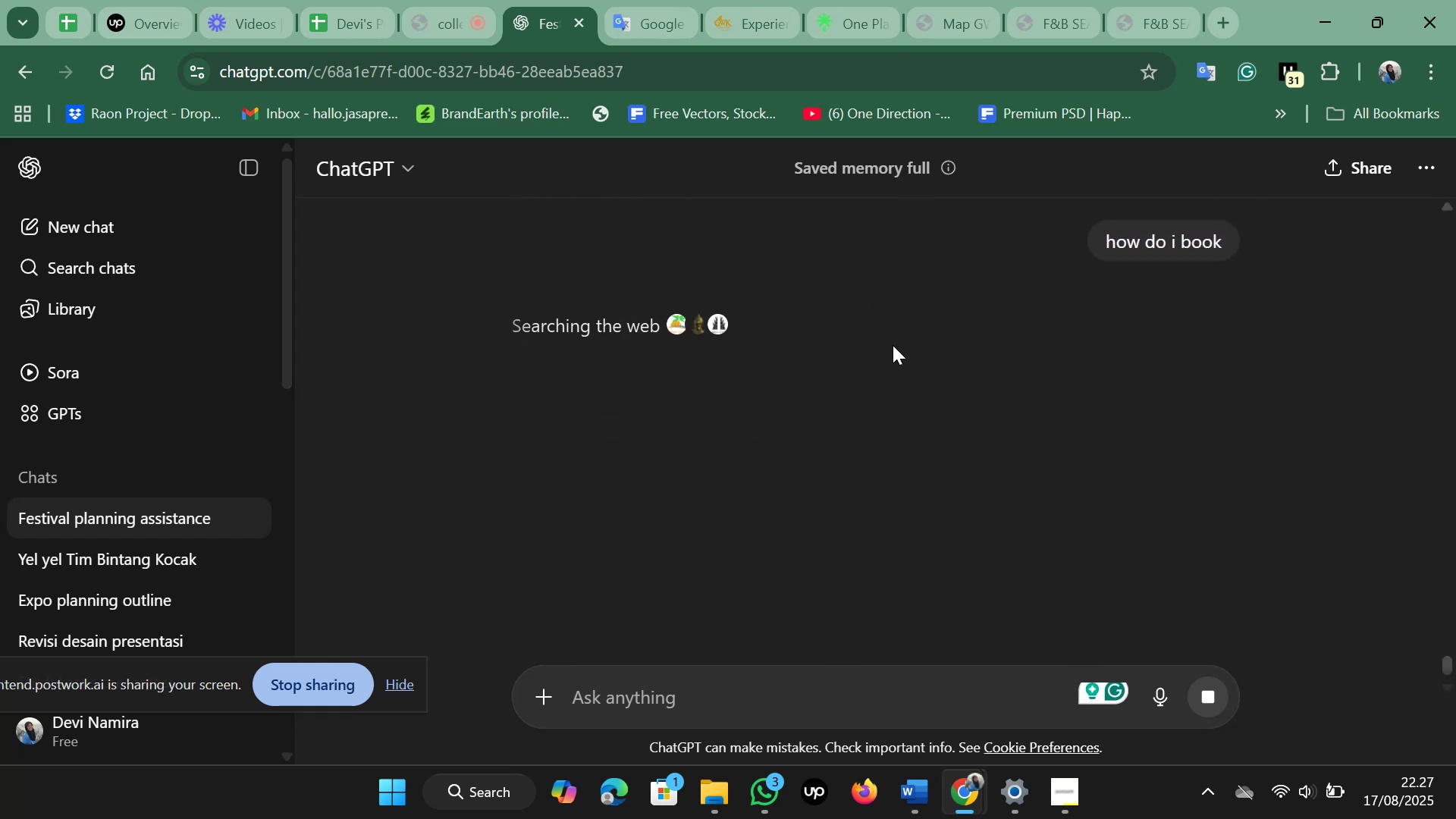 
scroll: coordinate [893, 345], scroll_direction: down, amount: 6.0
 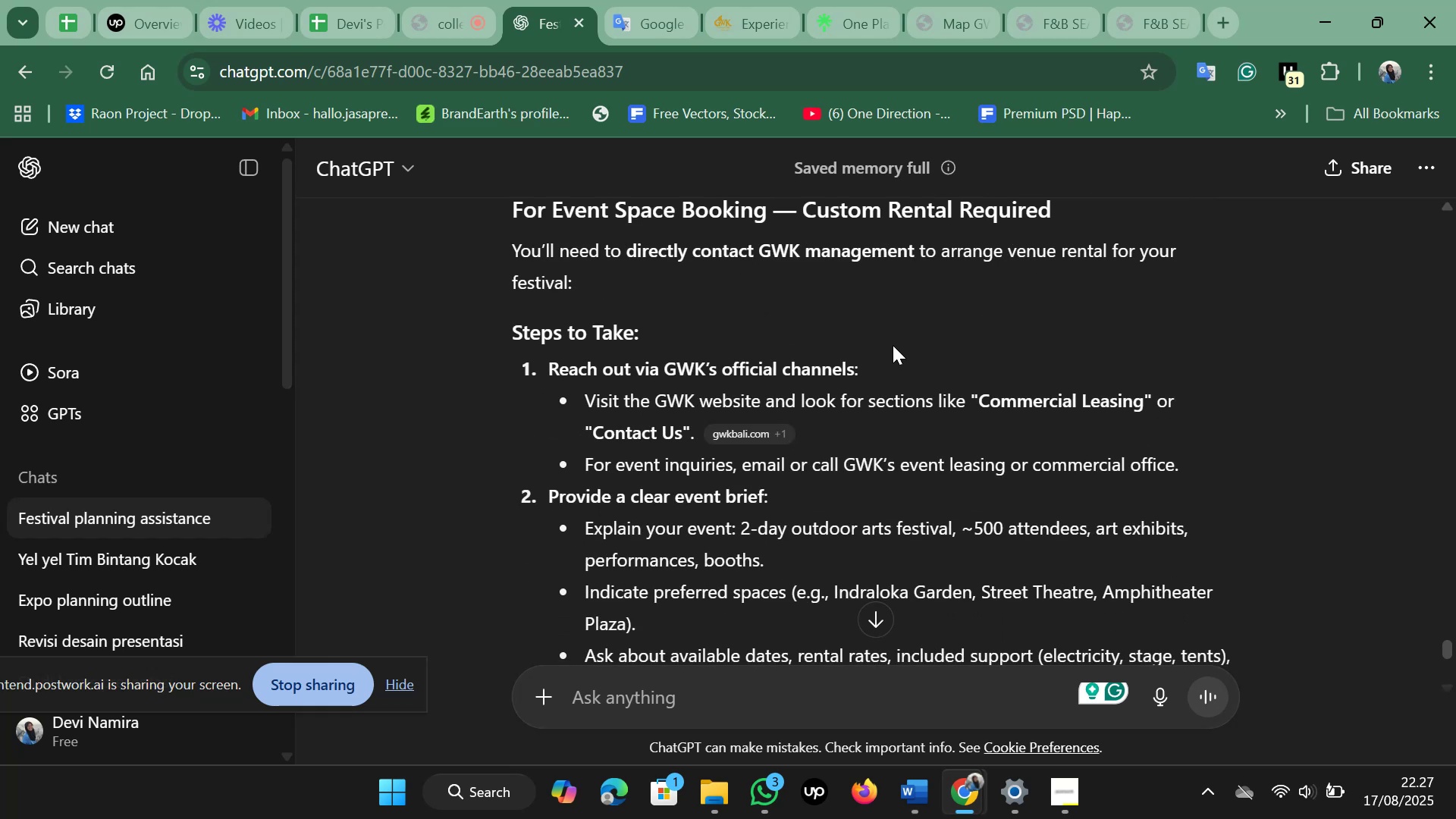 
scroll: coordinate [893, 345], scroll_direction: down, amount: 2.0
 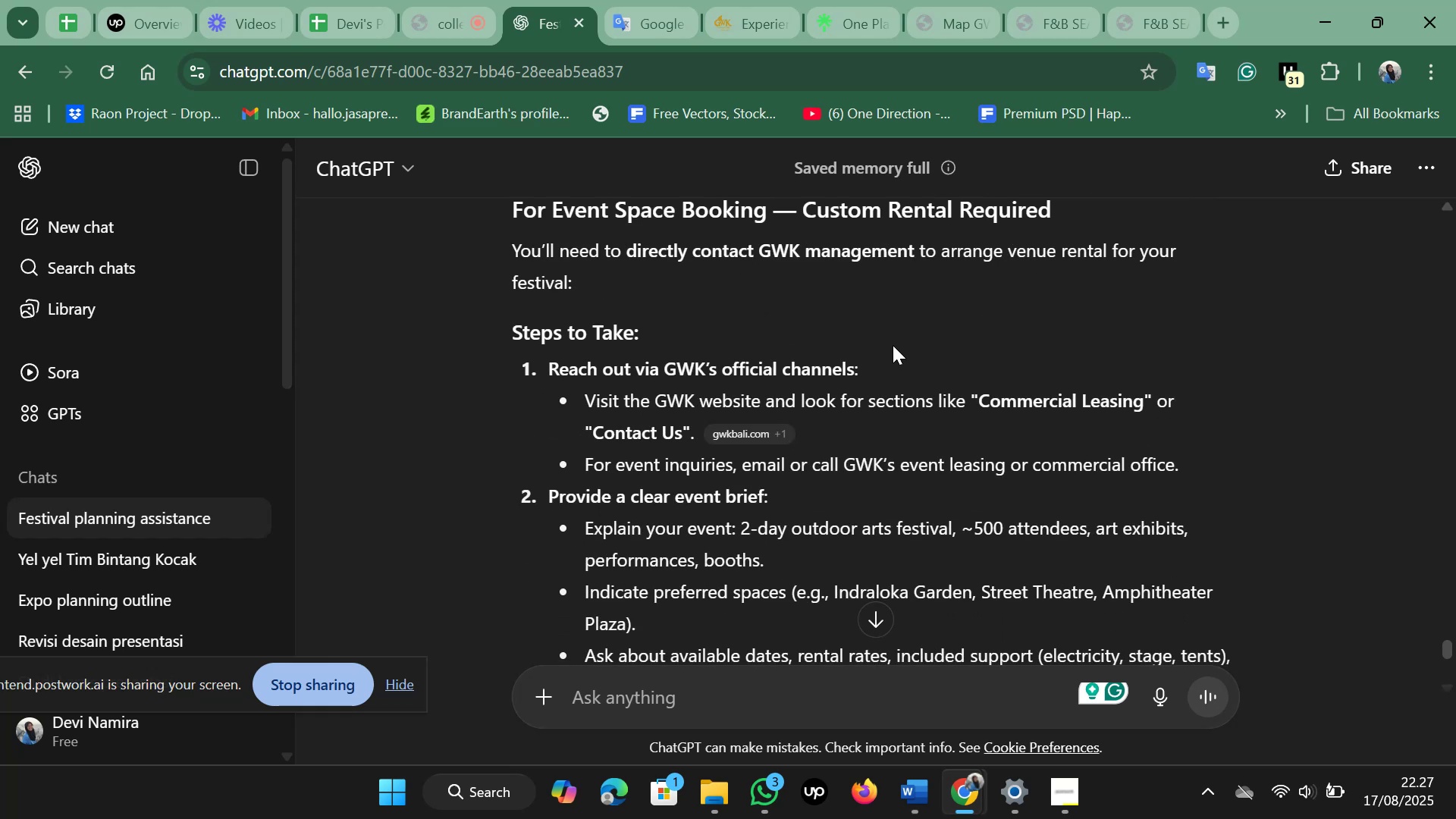 
scroll: coordinate [893, 345], scroll_direction: up, amount: 3.0
 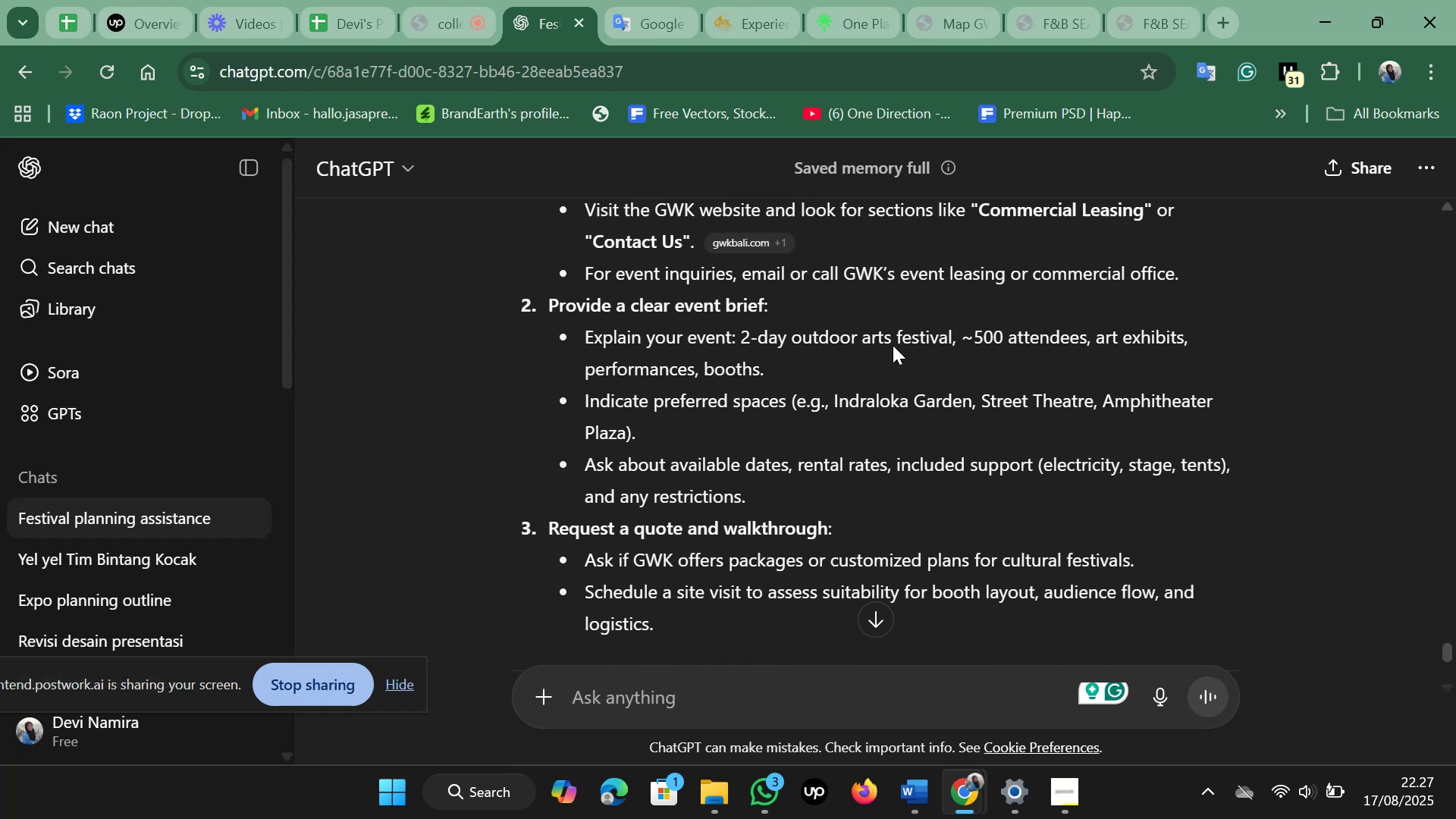 
left_click([728, 13])
 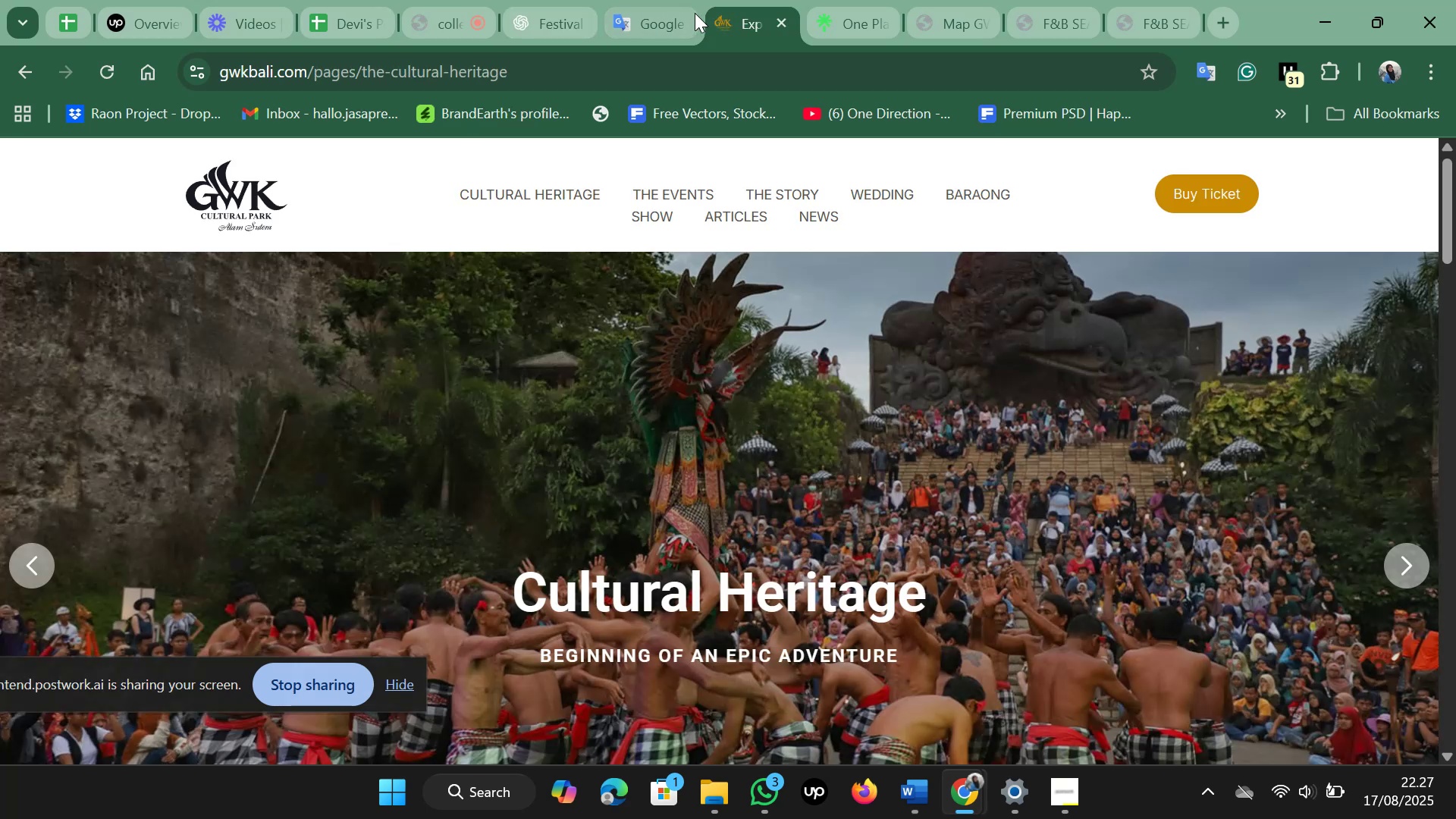 
left_click([522, 25])
 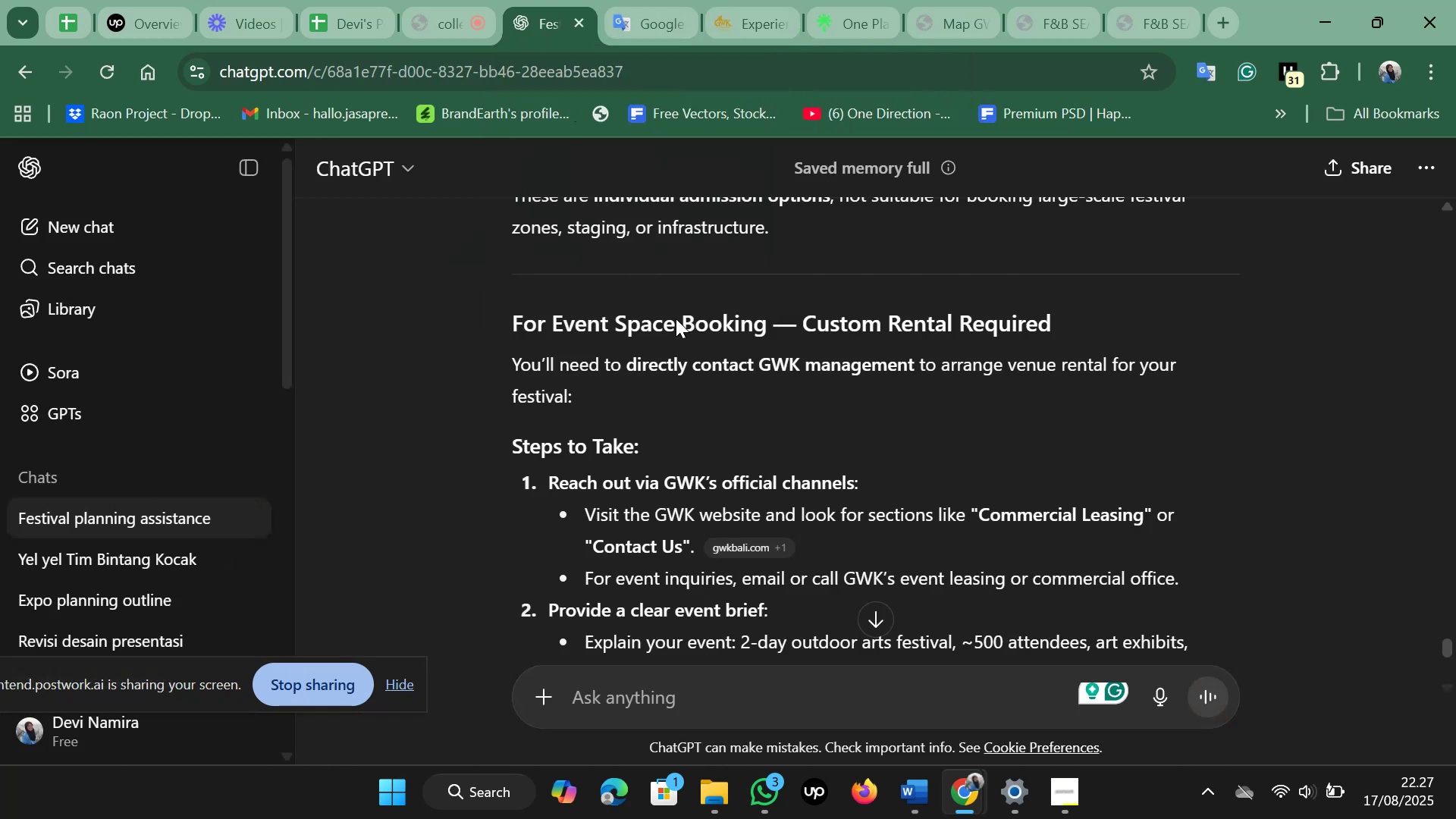 
left_click([745, 549])
 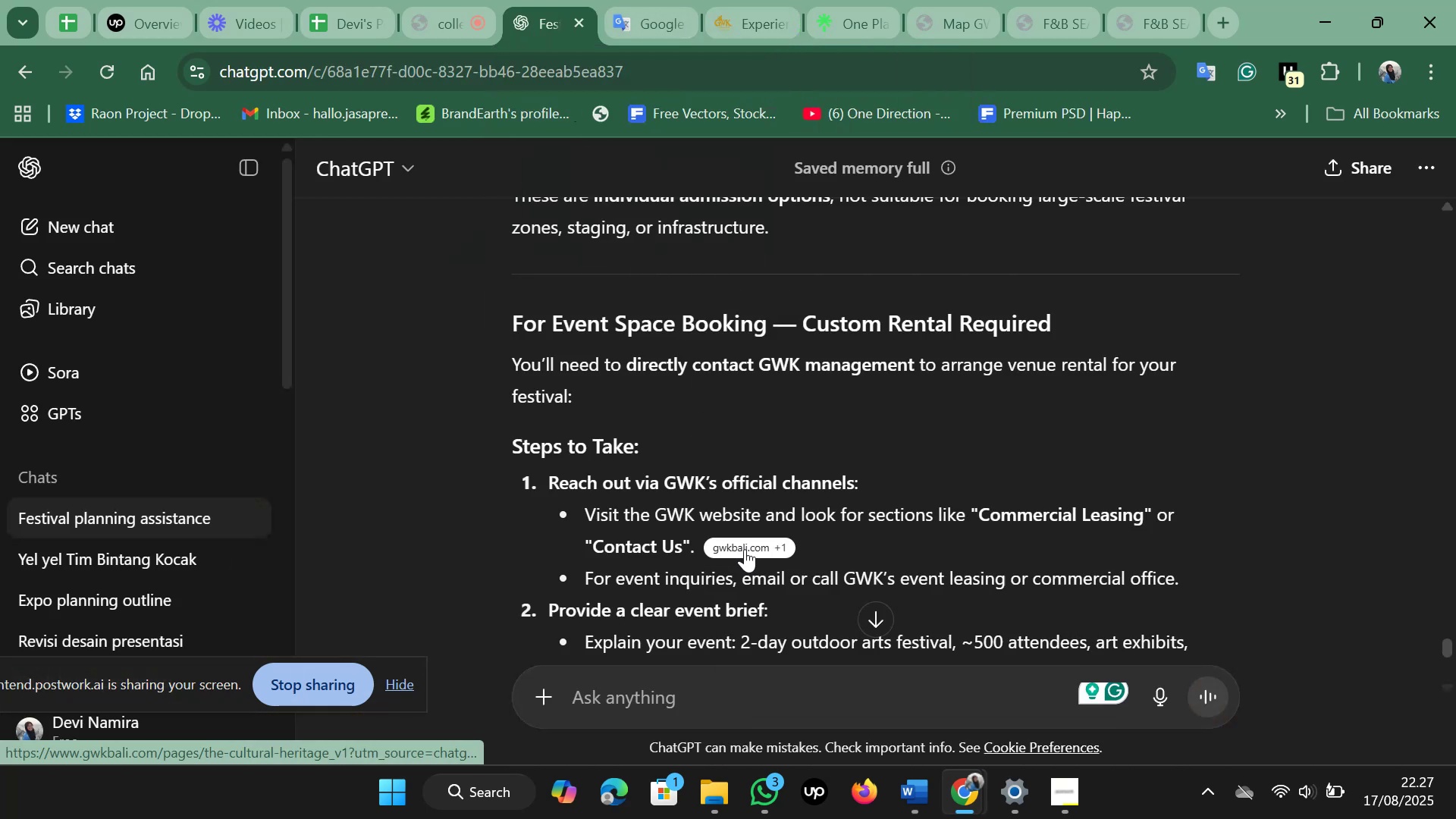 
left_click_drag(start_coordinate=[593, 18], to_coordinate=[682, 26])
 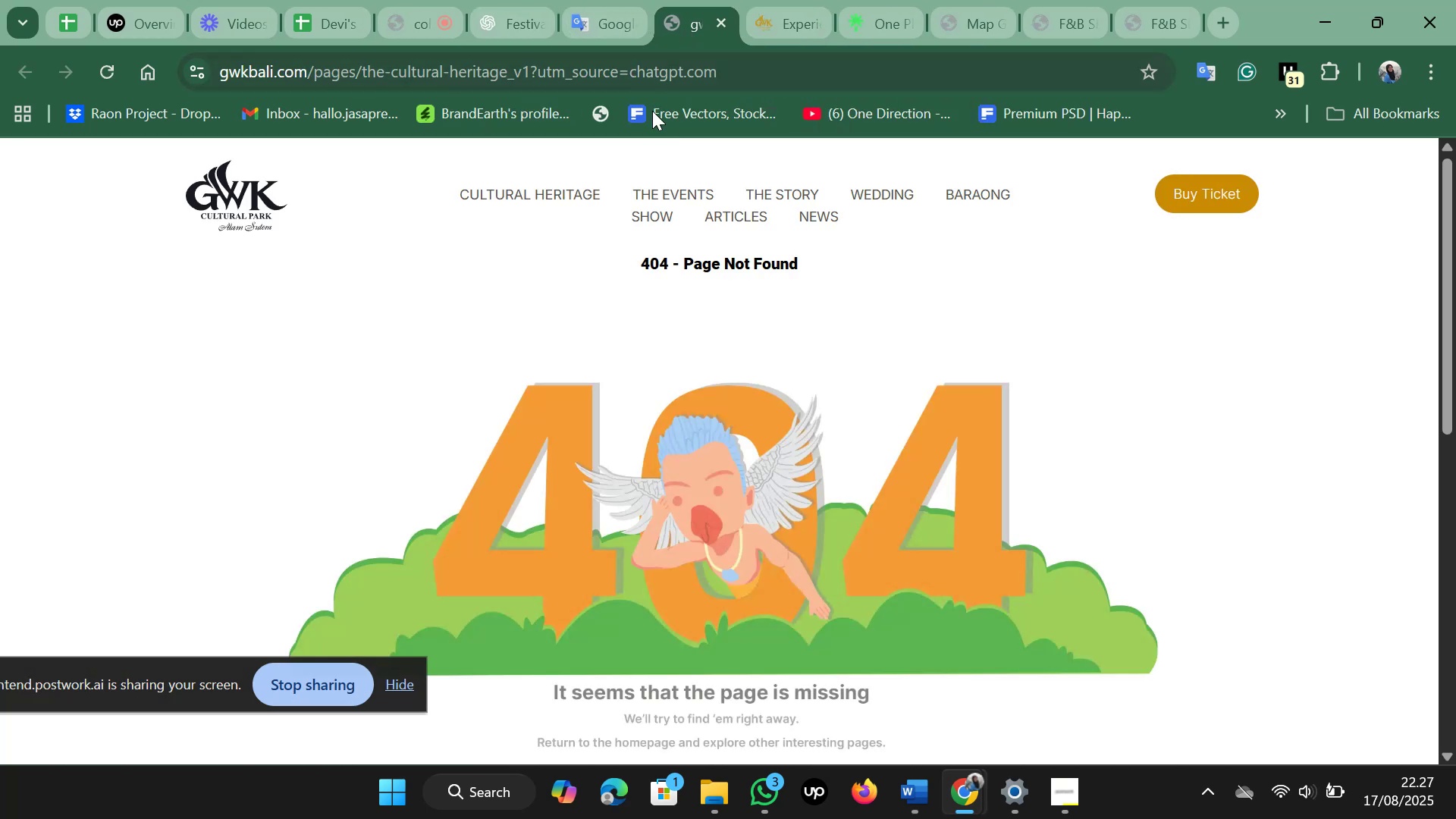 
left_click([104, 74])
 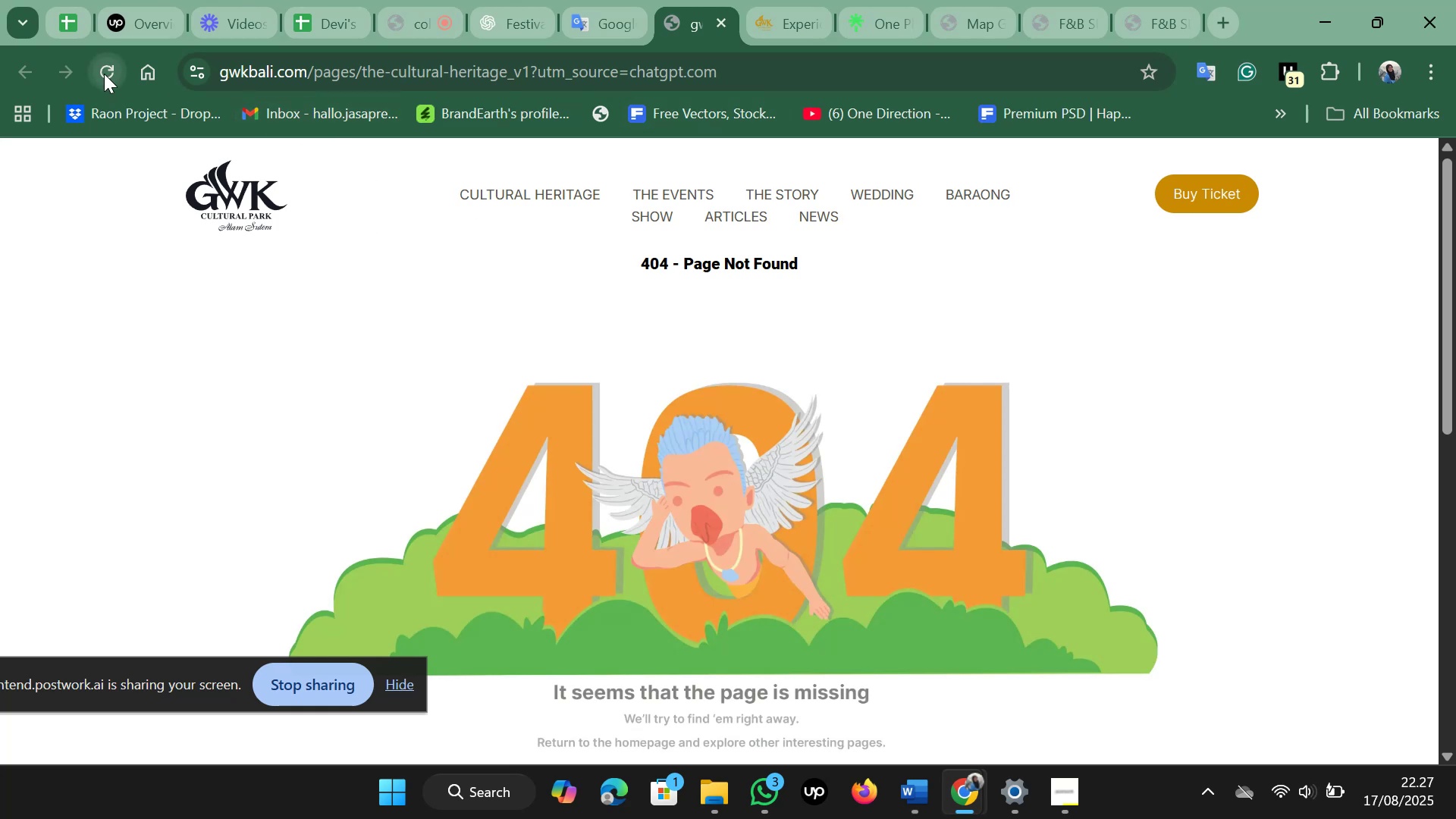 
scroll: coordinate [614, 198], scroll_direction: down, amount: 2.0
 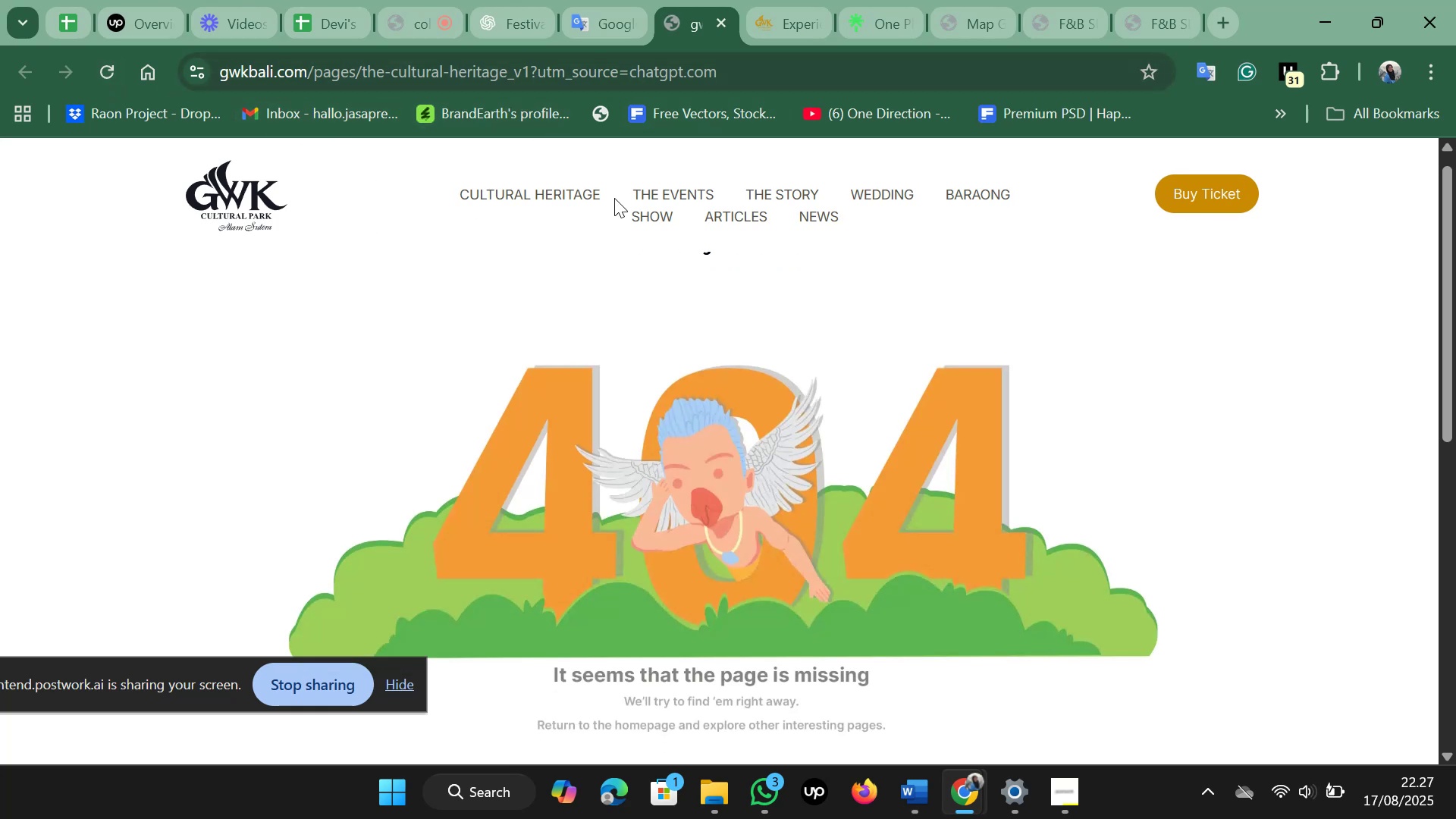 
left_click([721, 21])
 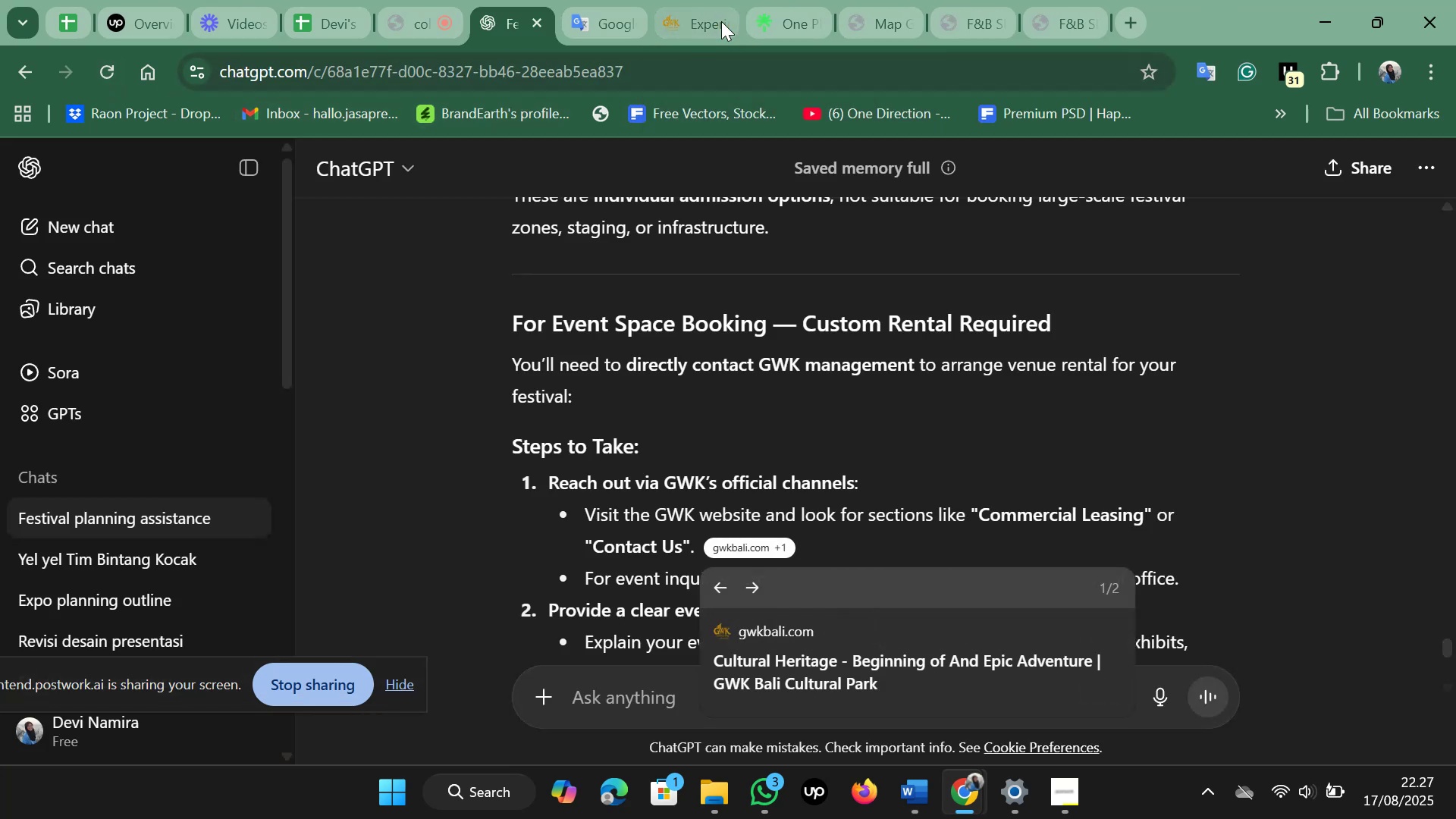 
scroll: coordinate [823, 392], scroll_direction: down, amount: 4.0
 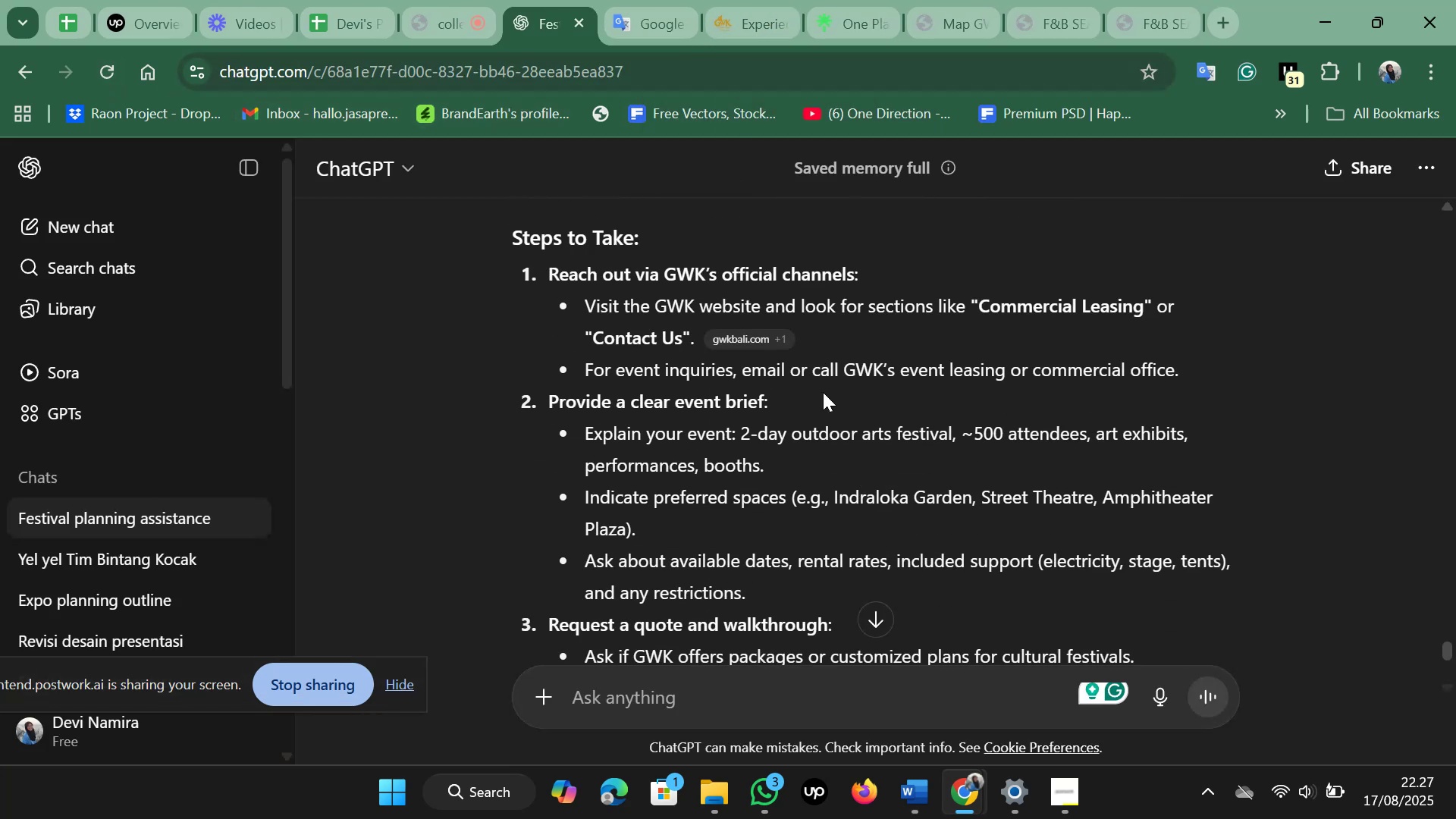 
scroll: coordinate [823, 392], scroll_direction: up, amount: 1.0
 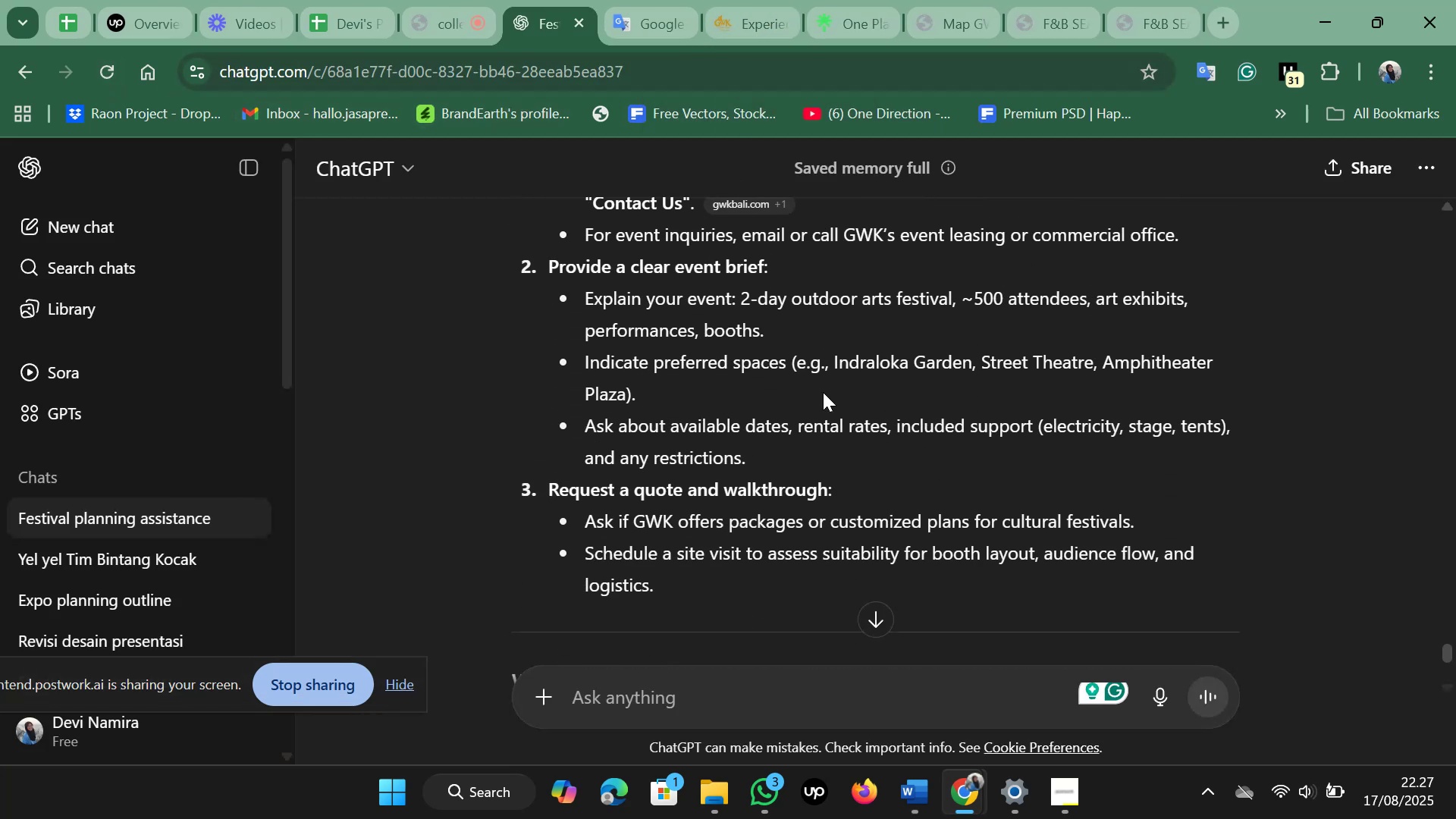 
scroll: coordinate [823, 392], scroll_direction: down, amount: 4.0
 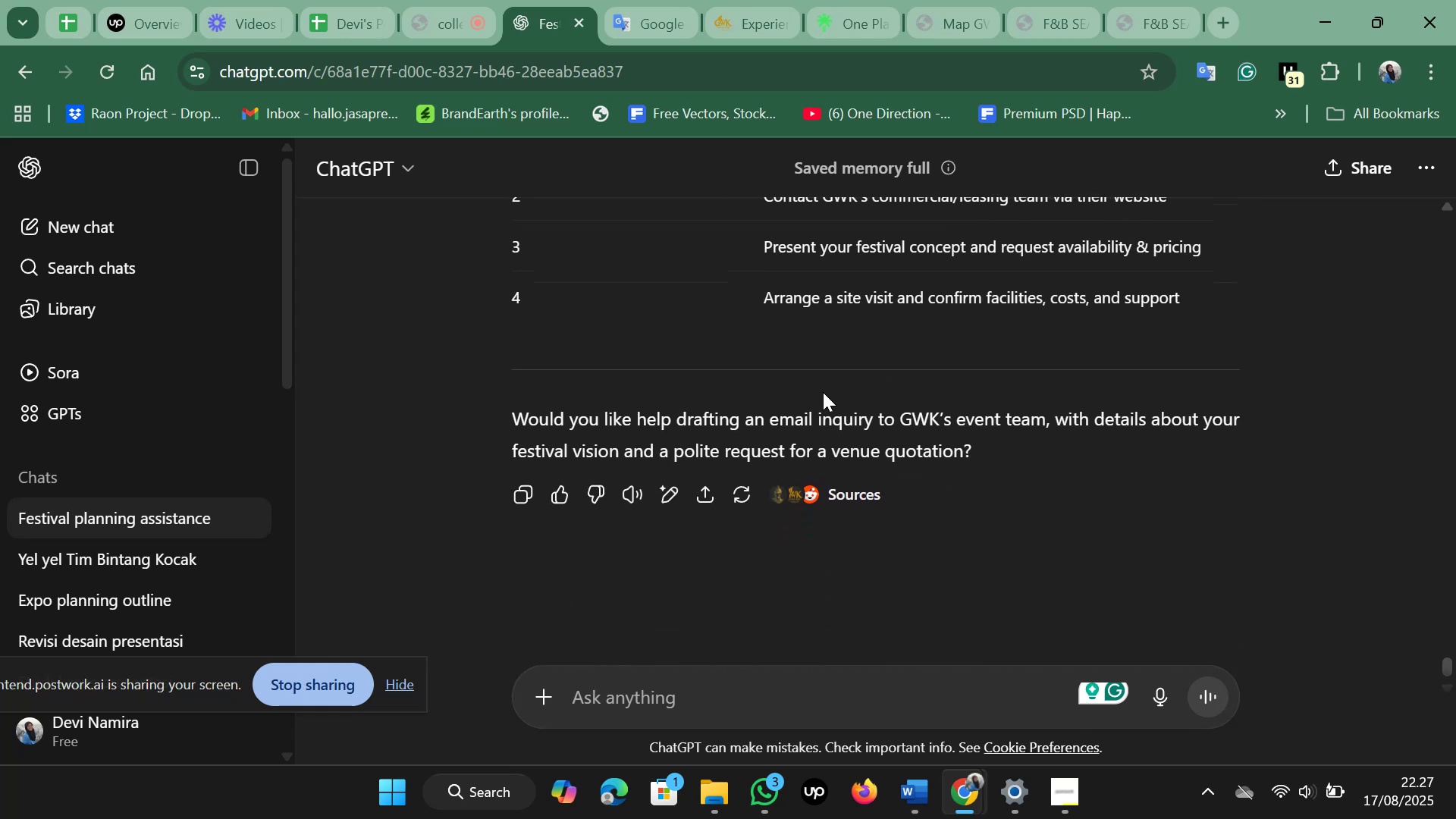 
scroll: coordinate [823, 392], scroll_direction: up, amount: 7.0
 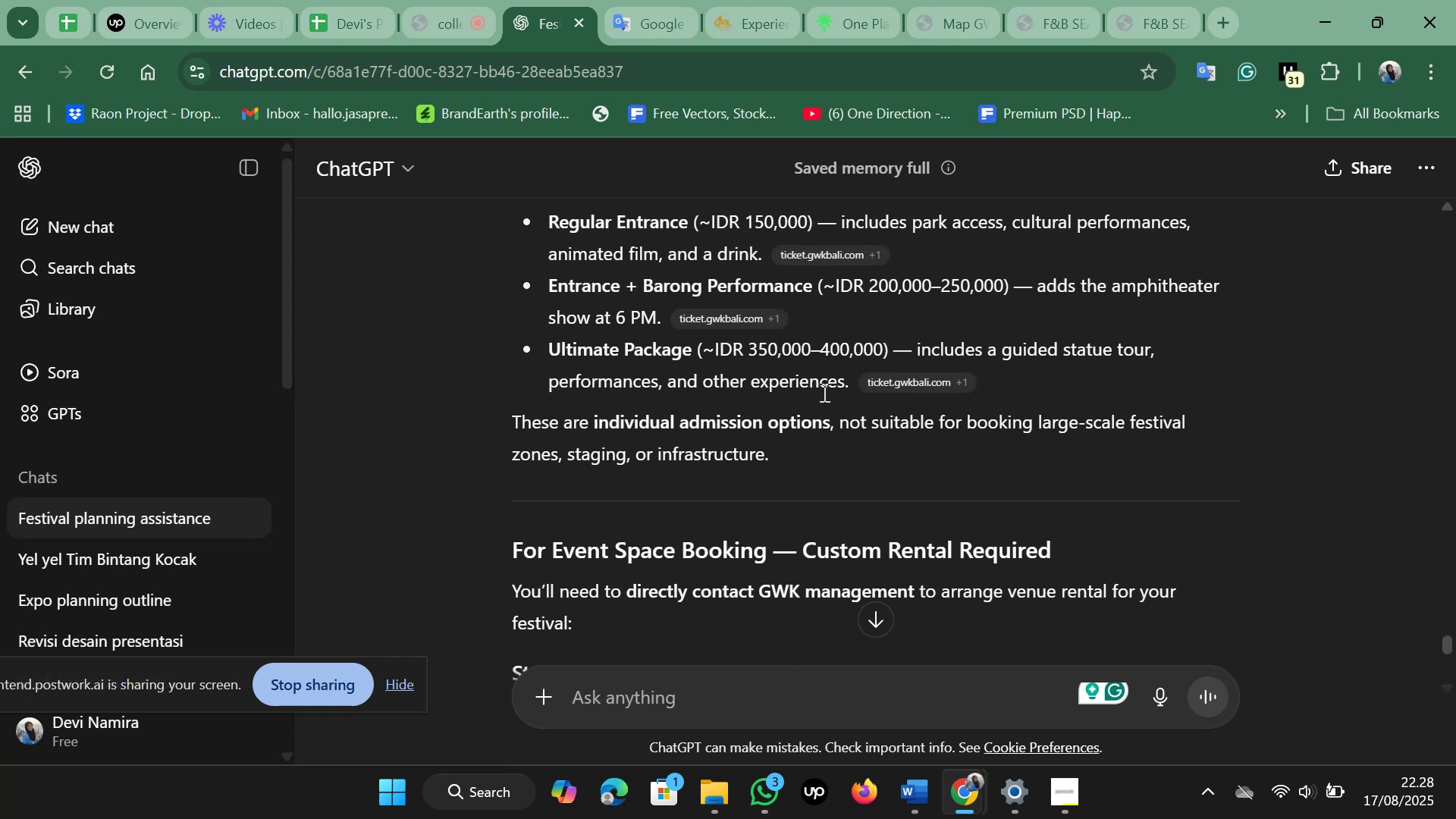 
scroll: coordinate [823, 392], scroll_direction: down, amount: 2.0
 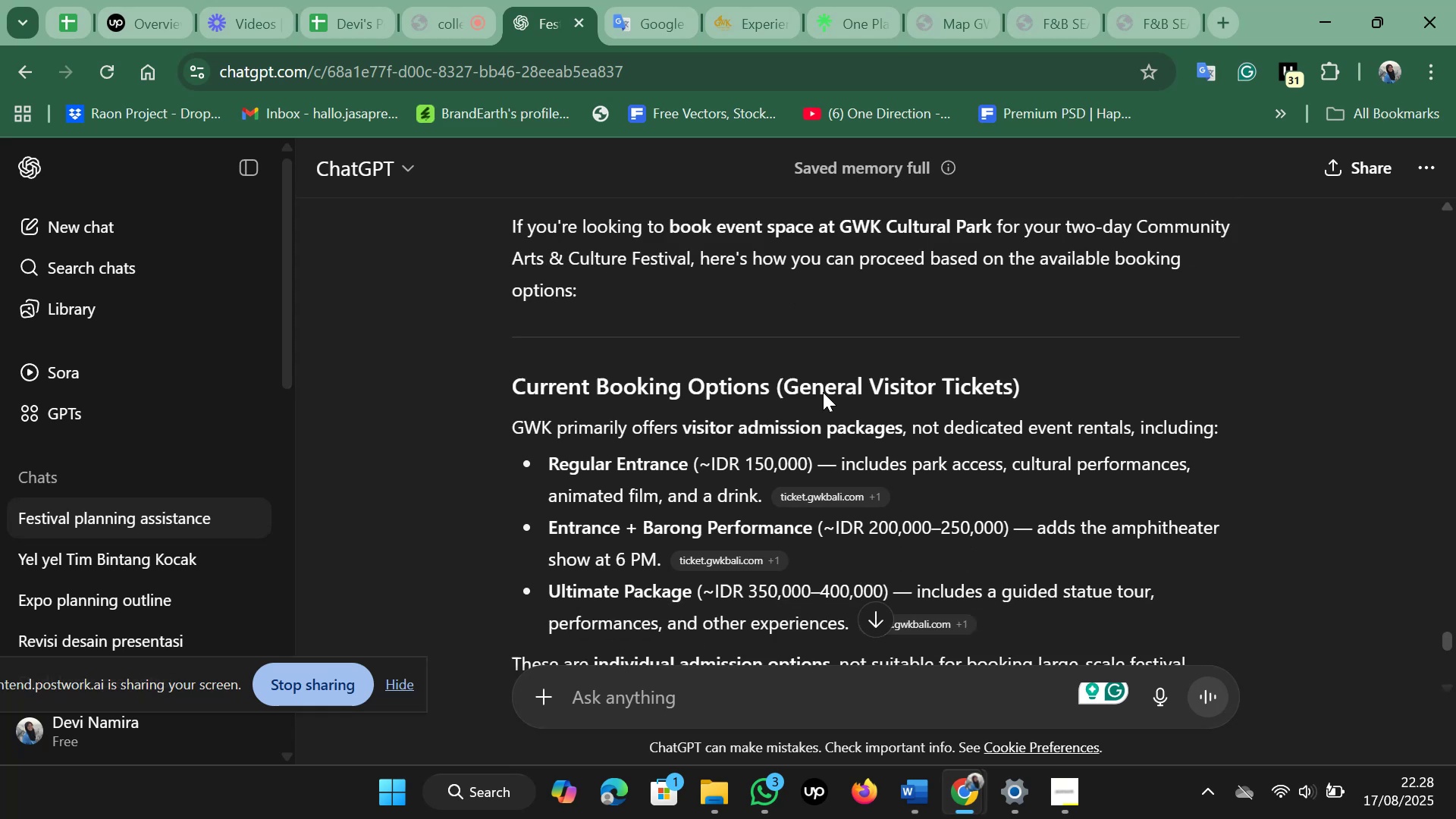 
scroll: coordinate [823, 392], scroll_direction: up, amount: 1.0
 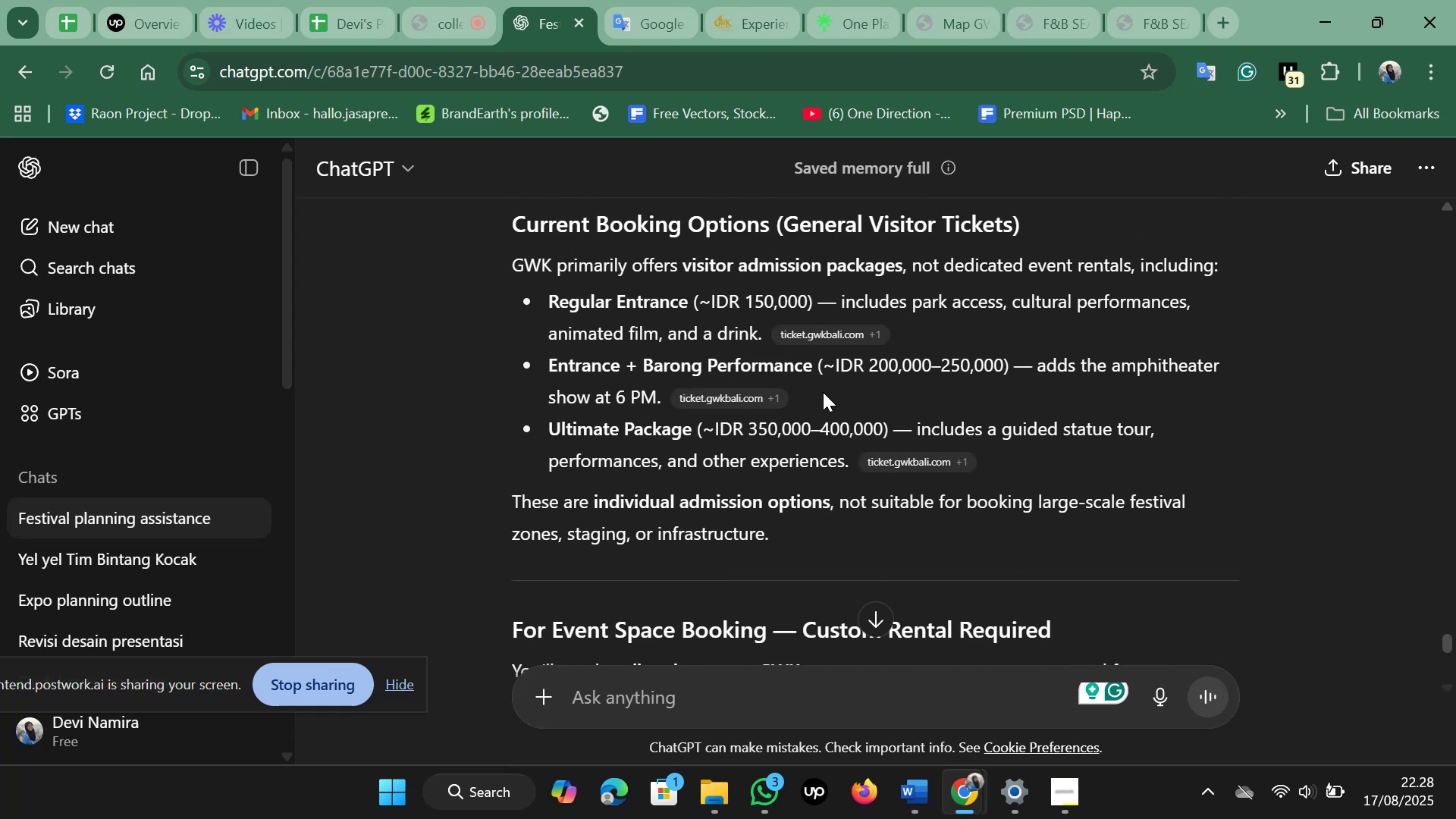 
wait(6.0)
 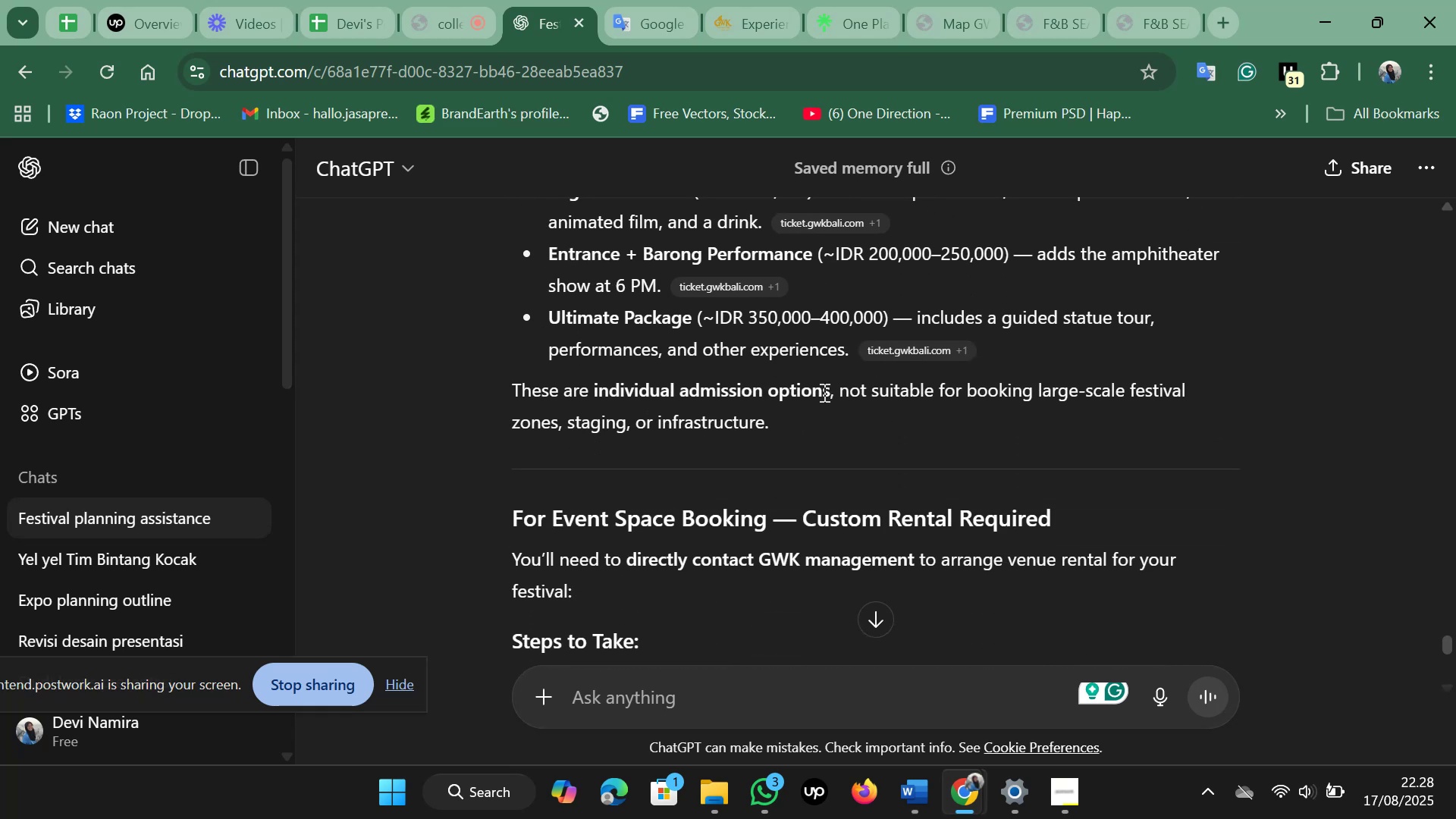 
scroll: coordinate [1038, 330], scroll_direction: down, amount: 7.0
 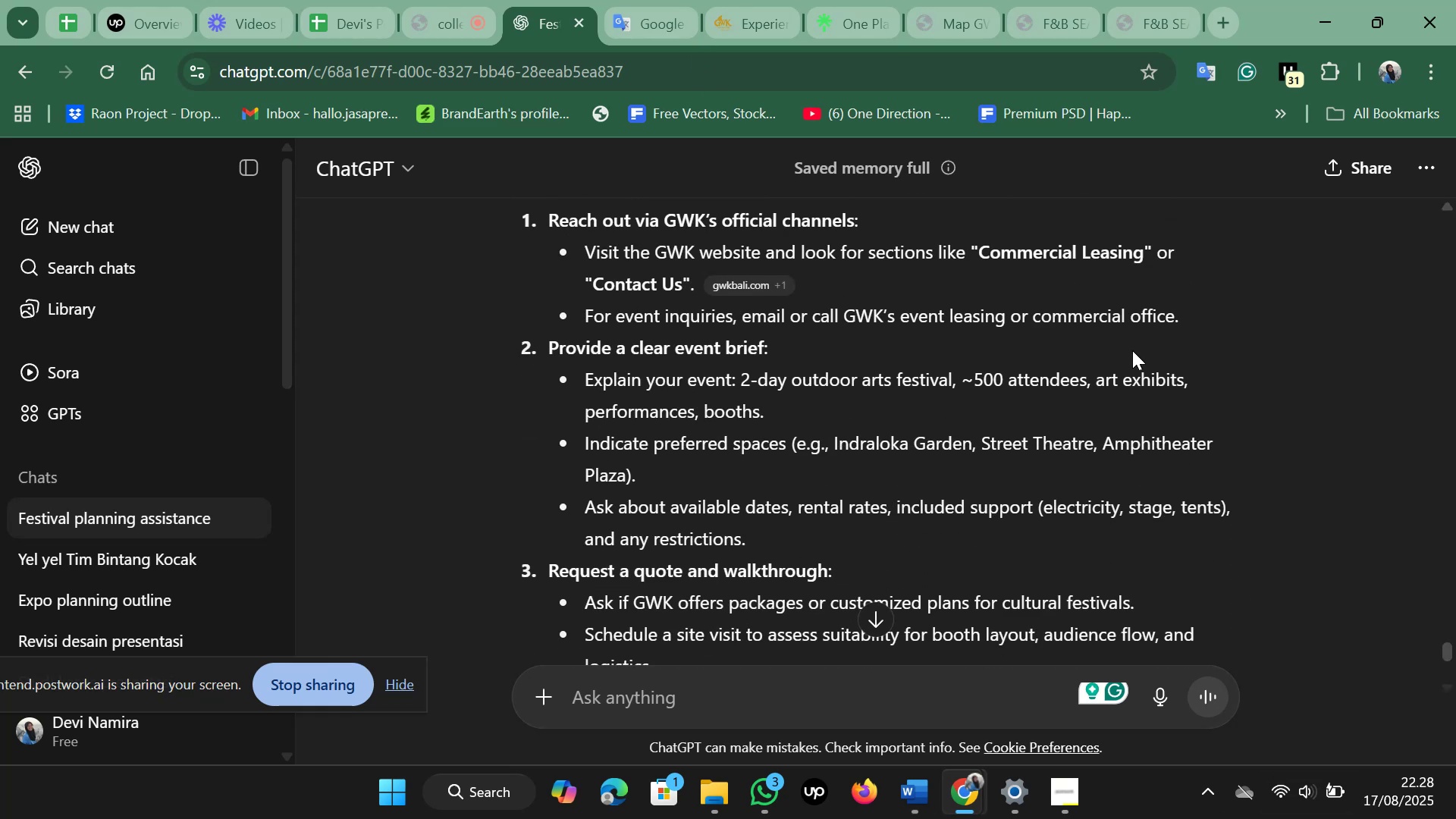 
scroll: coordinate [1038, 330], scroll_direction: down, amount: 2.0
 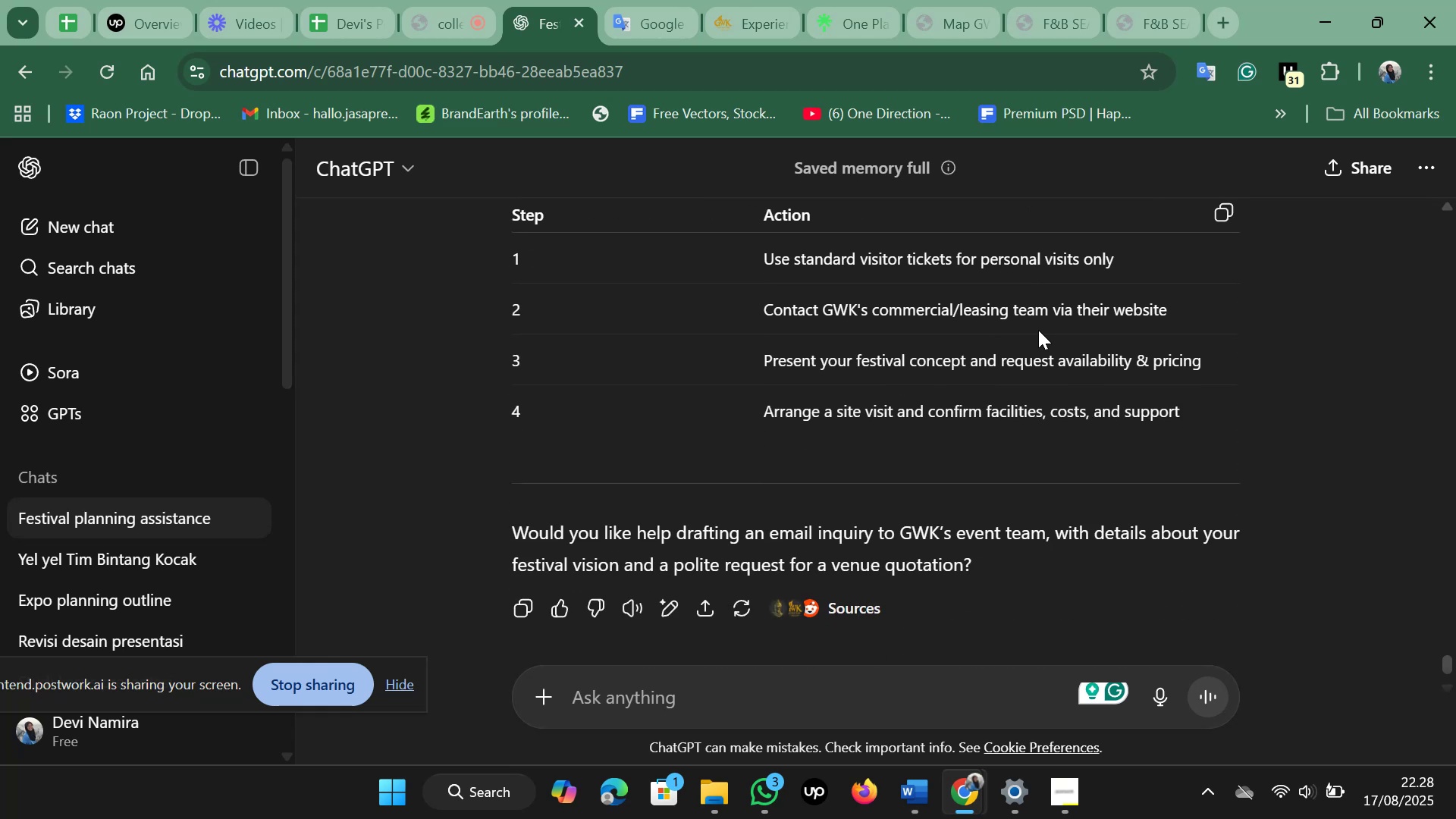 
scroll: coordinate [1038, 330], scroll_direction: up, amount: 5.0
 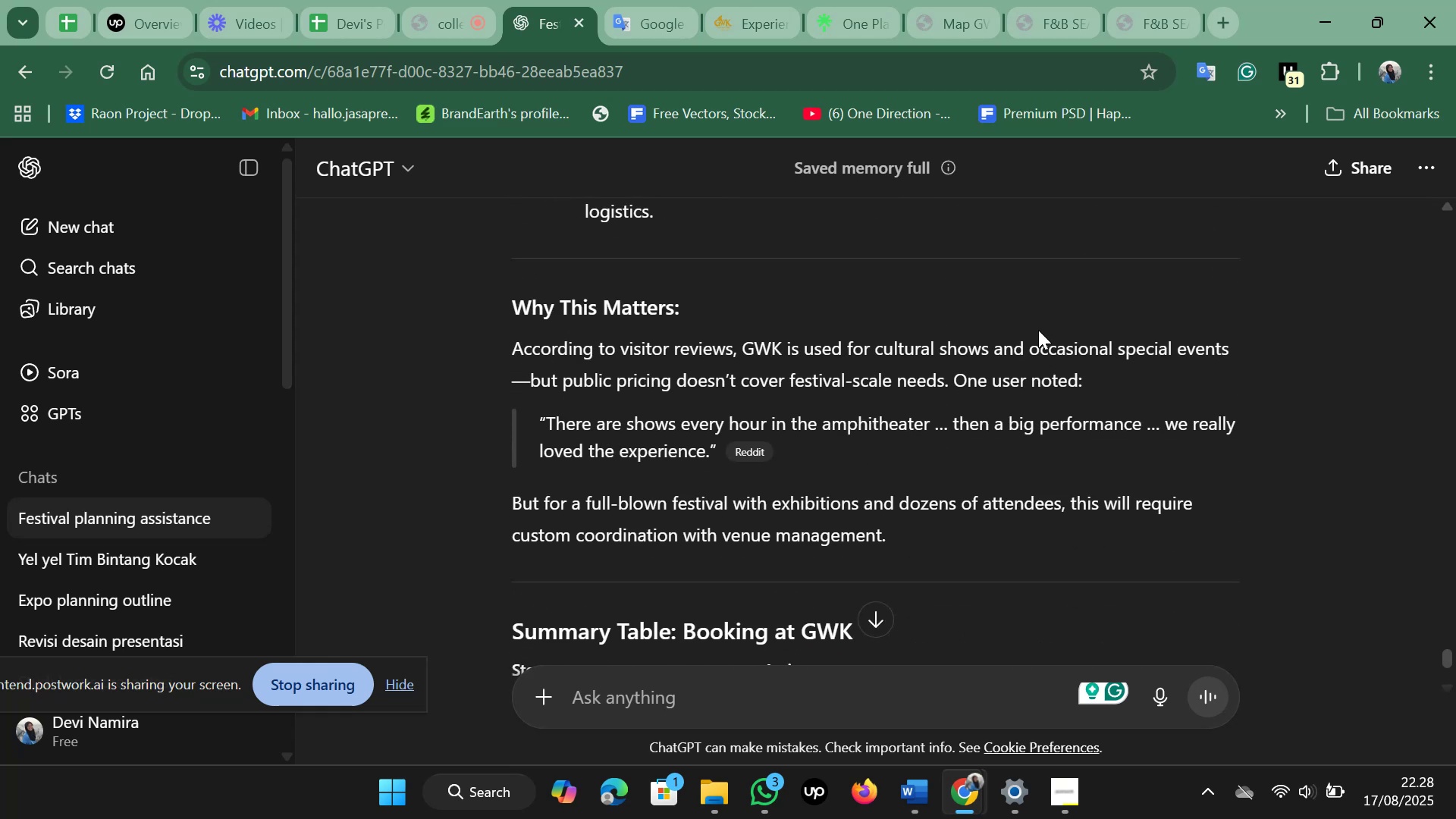 
left_click([1222, 9])
 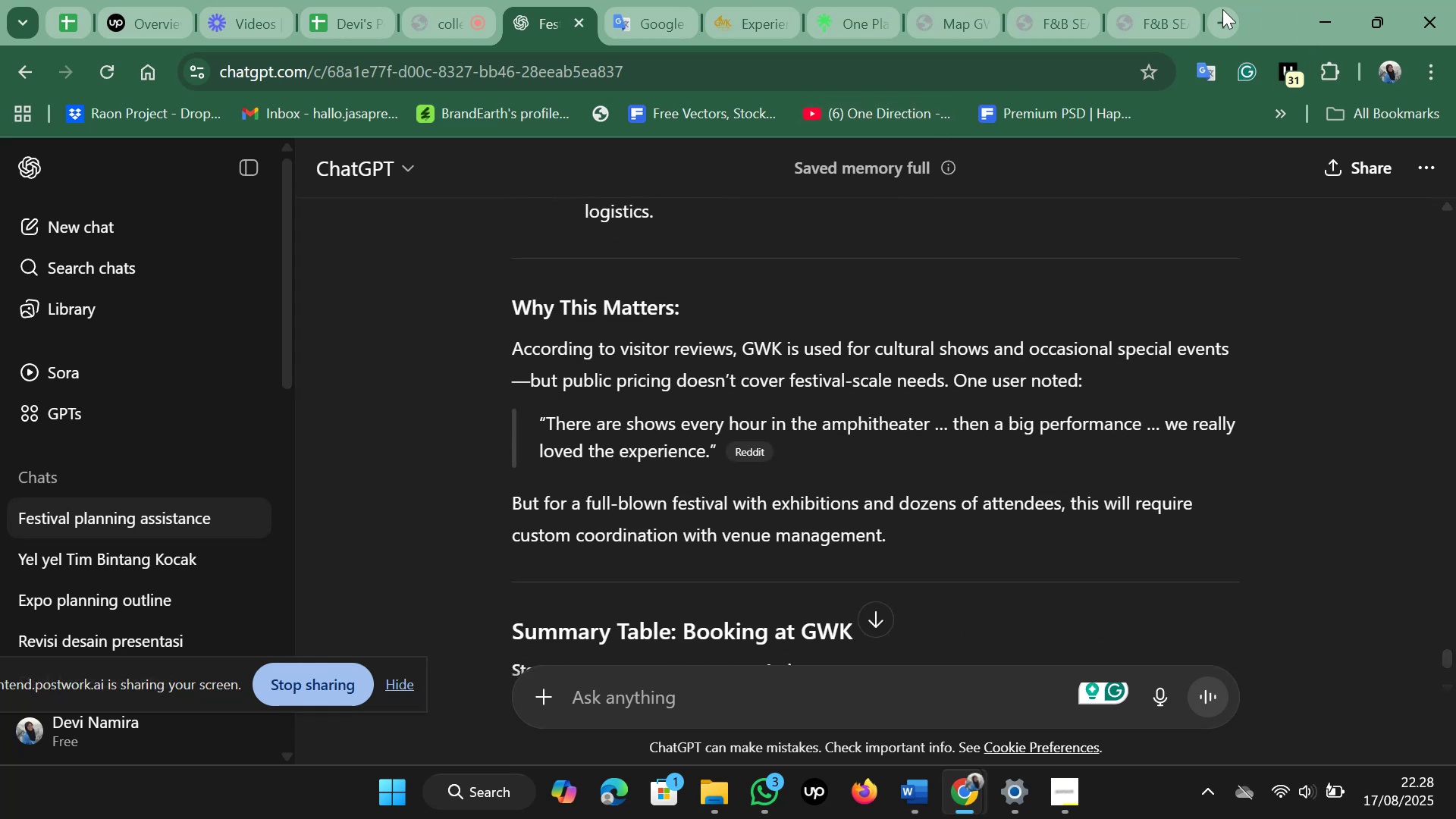 
left_click([1025, 71])
 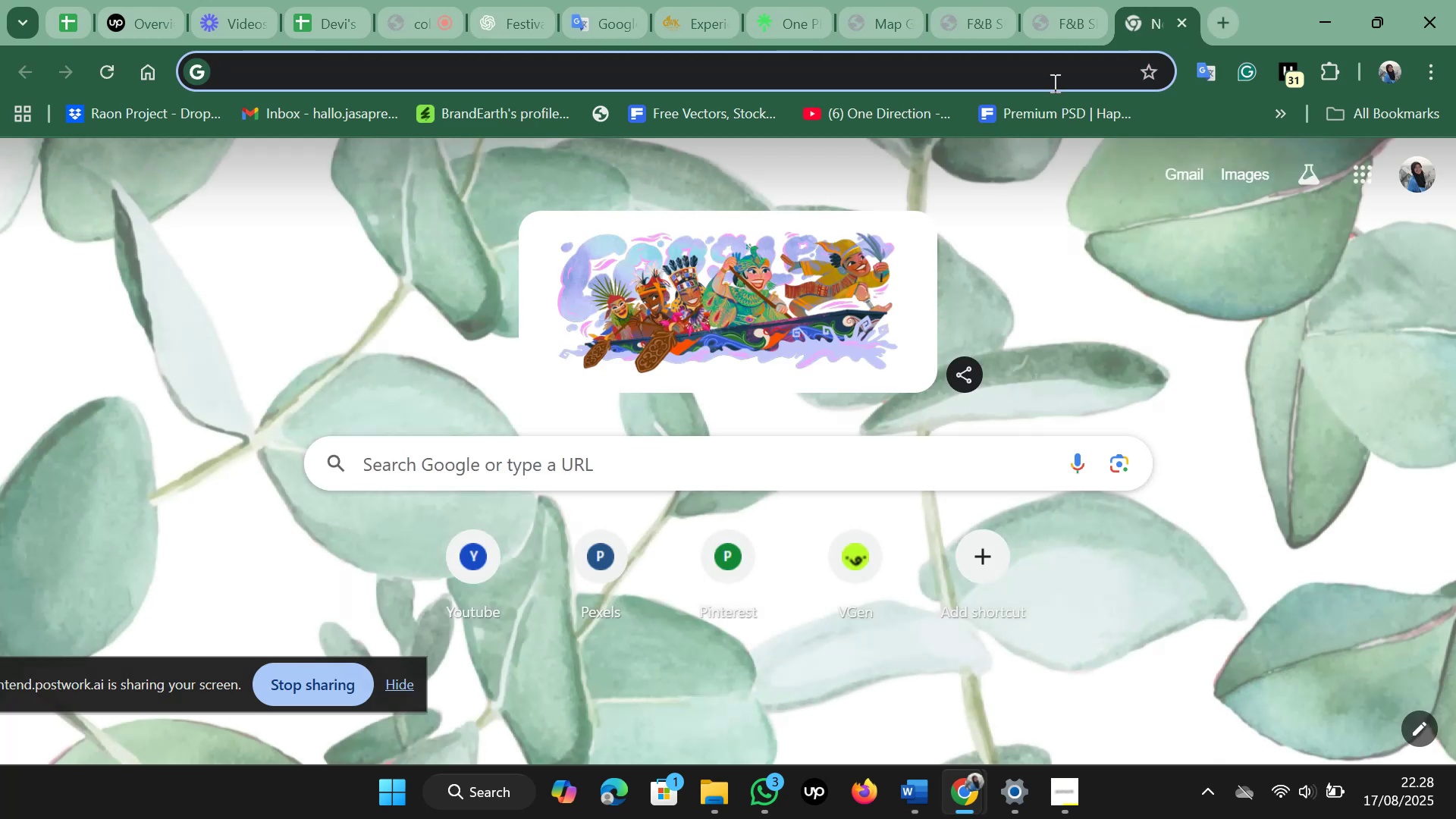 
type(gwk)
 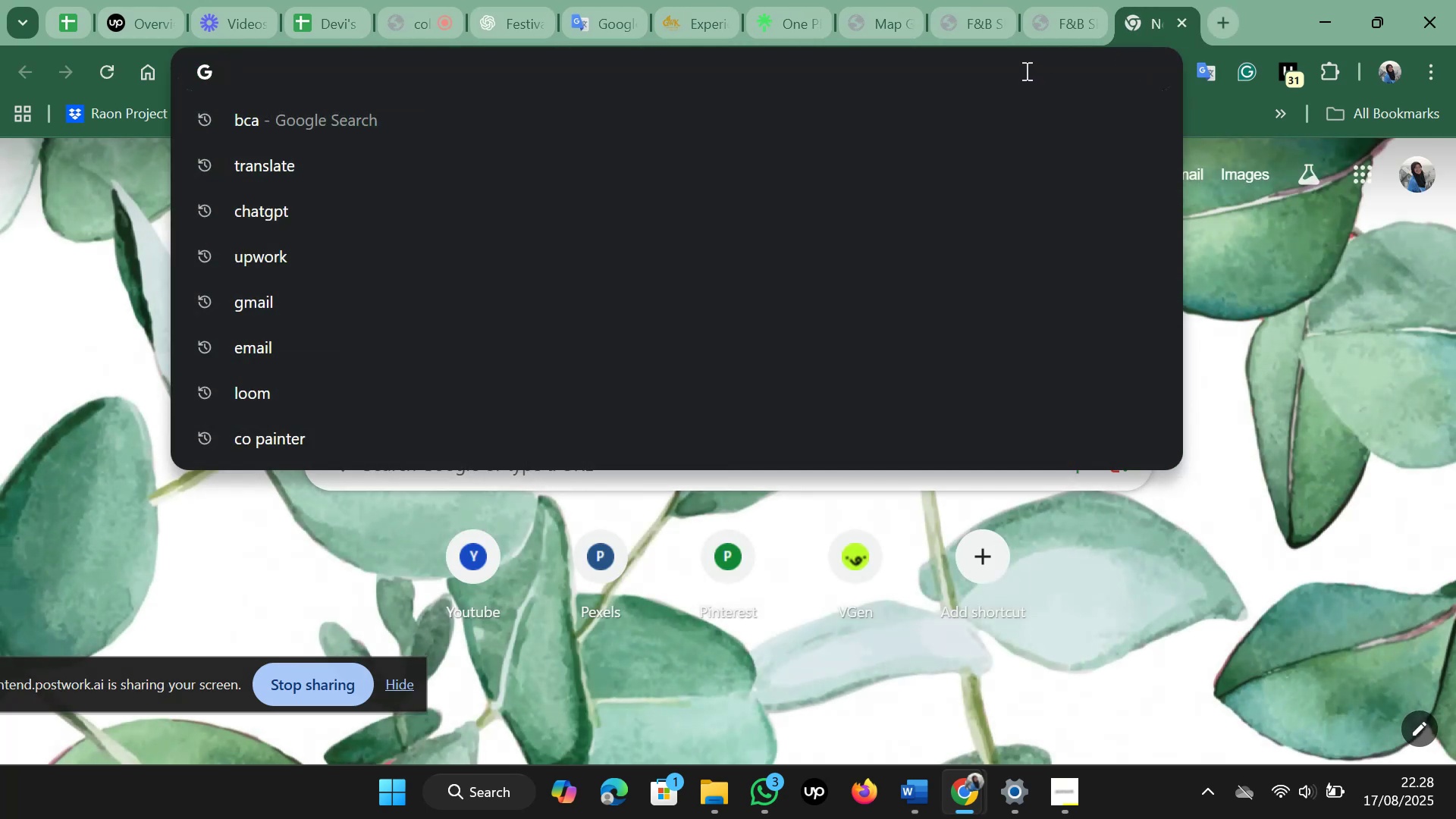 
key(Enter)
 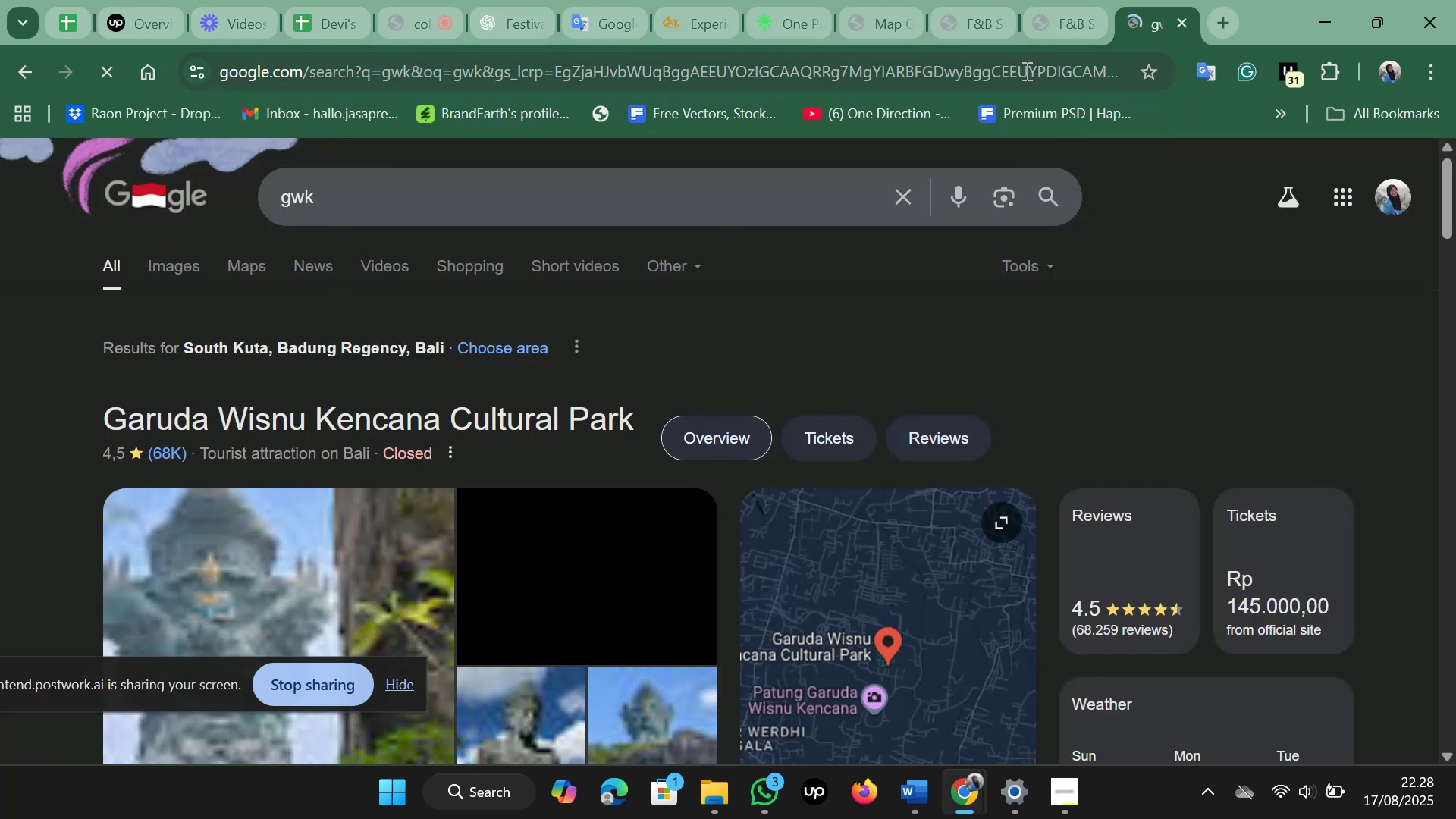 
scroll: coordinate [824, 416], scroll_direction: down, amount: 16.0
 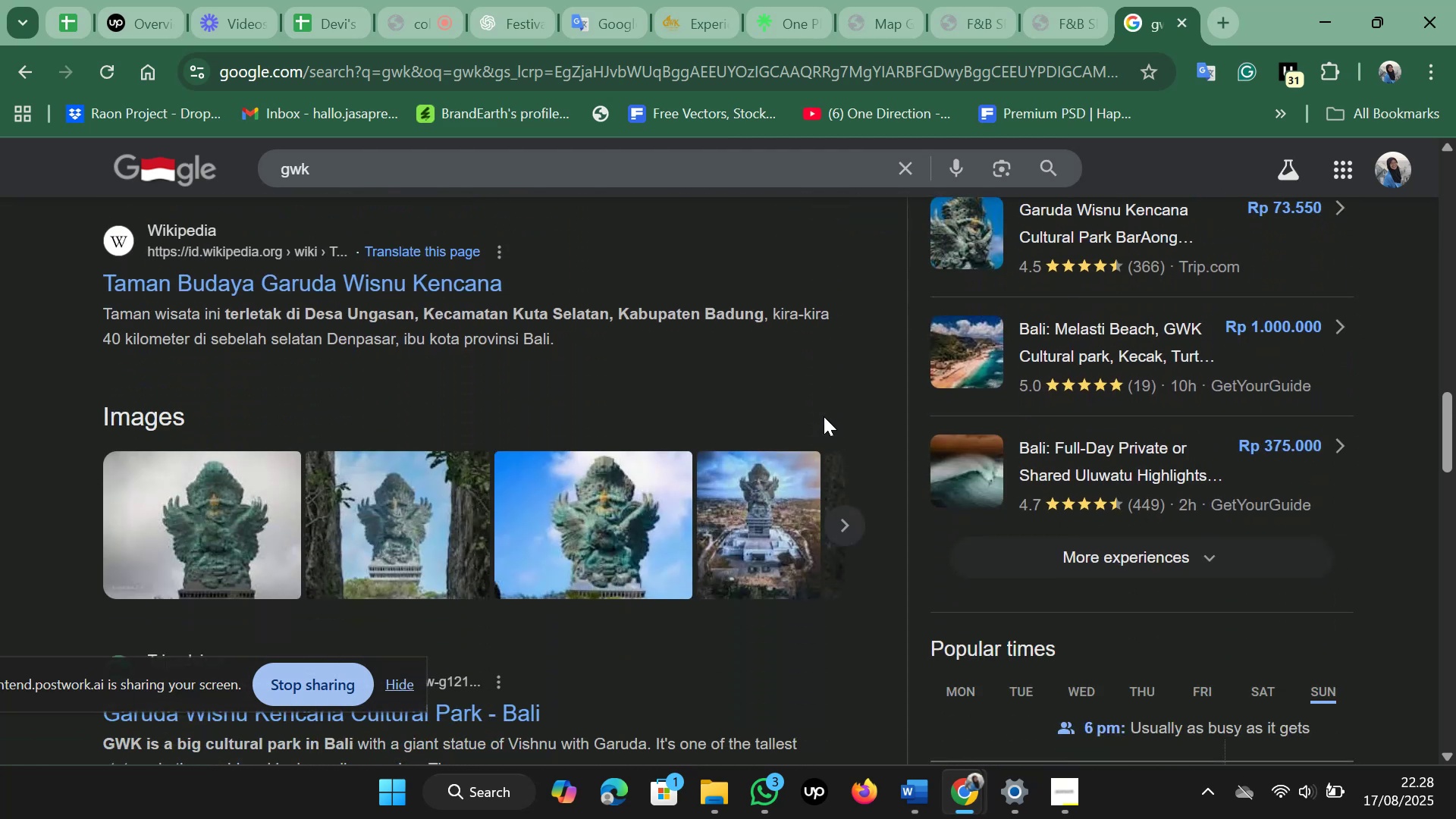 
scroll: coordinate [824, 416], scroll_direction: down, amount: 4.0
 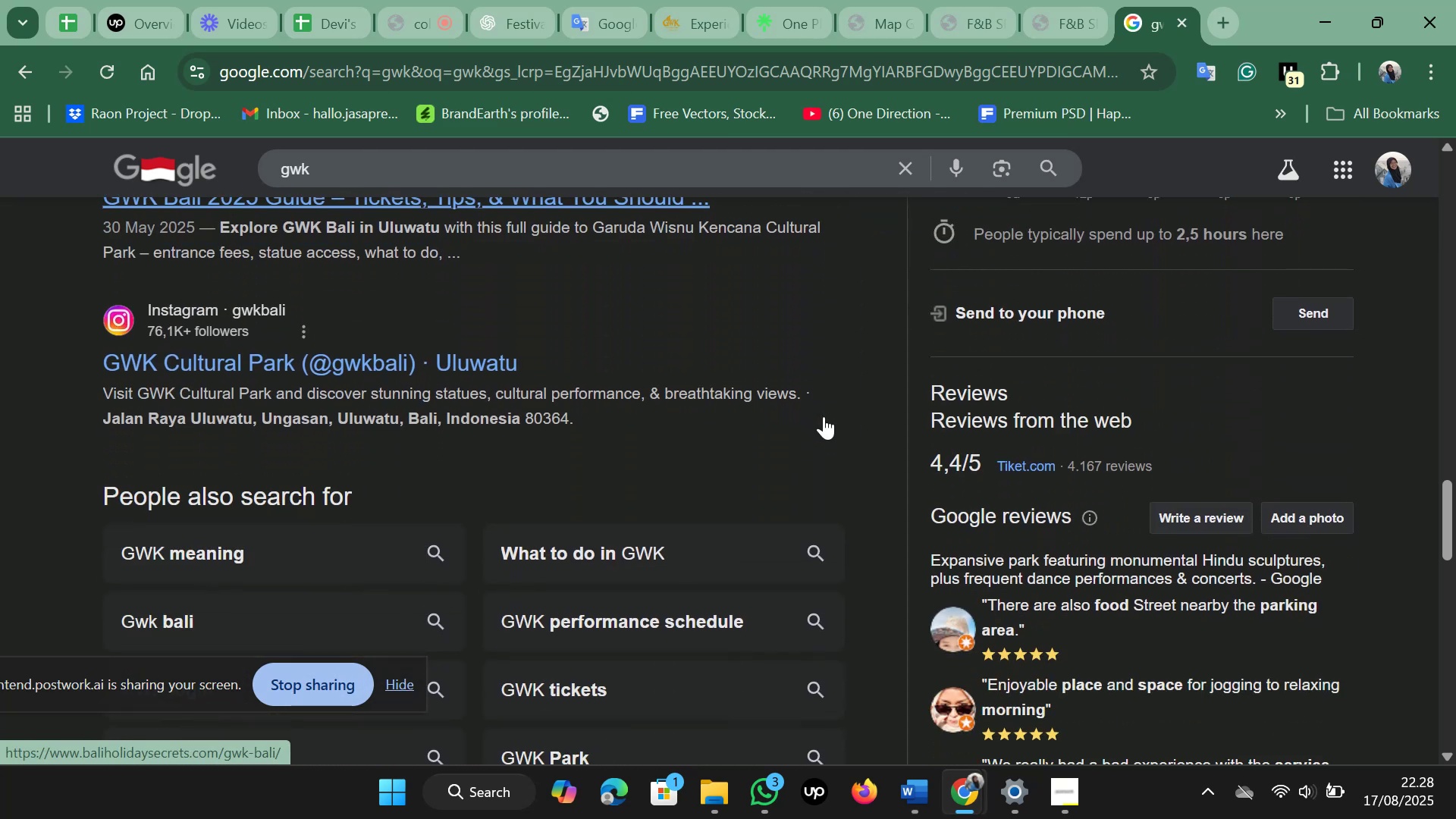 
scroll: coordinate [825, 414], scroll_direction: up, amount: 16.0
 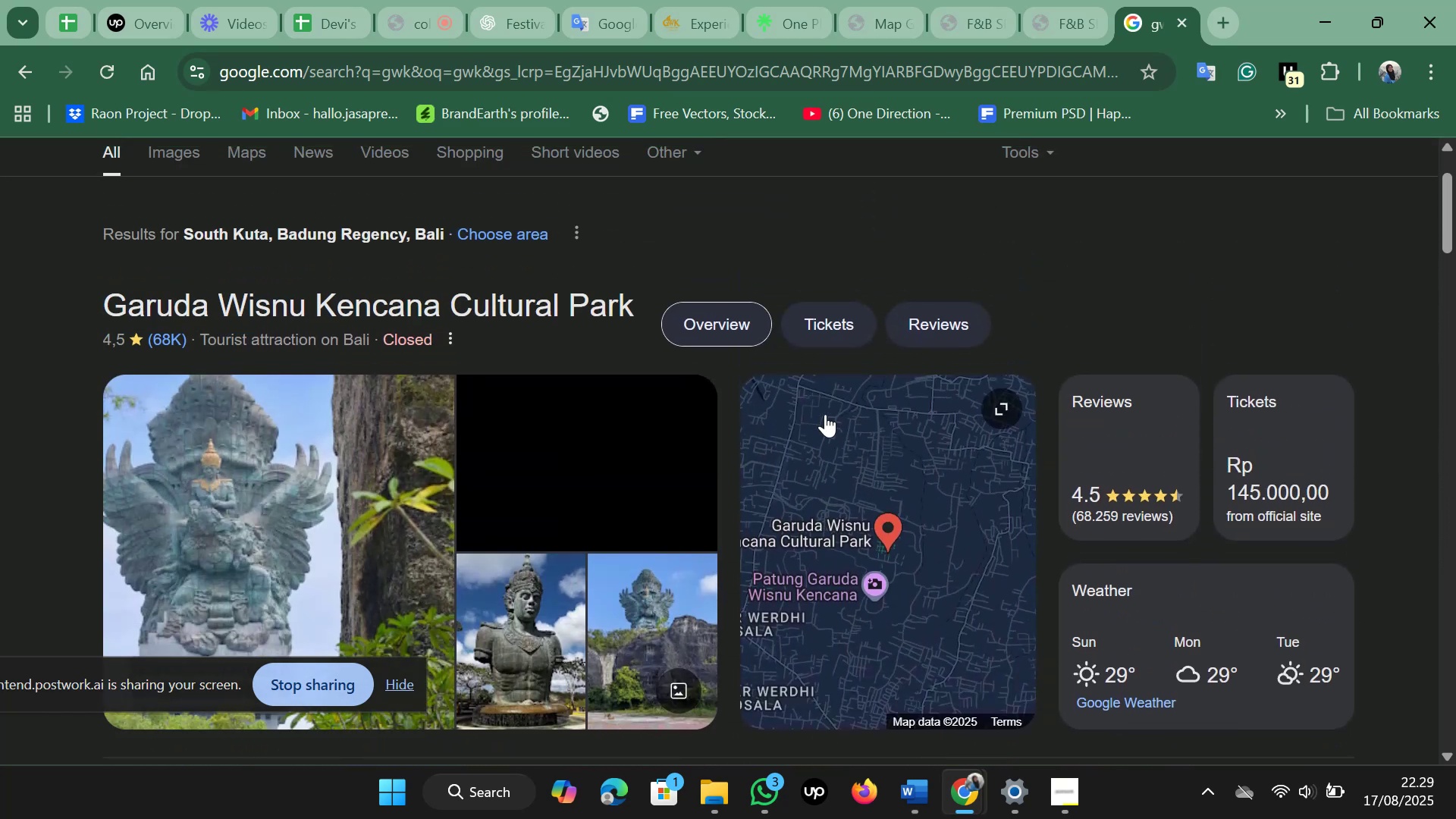 
left_click([574, 315])
 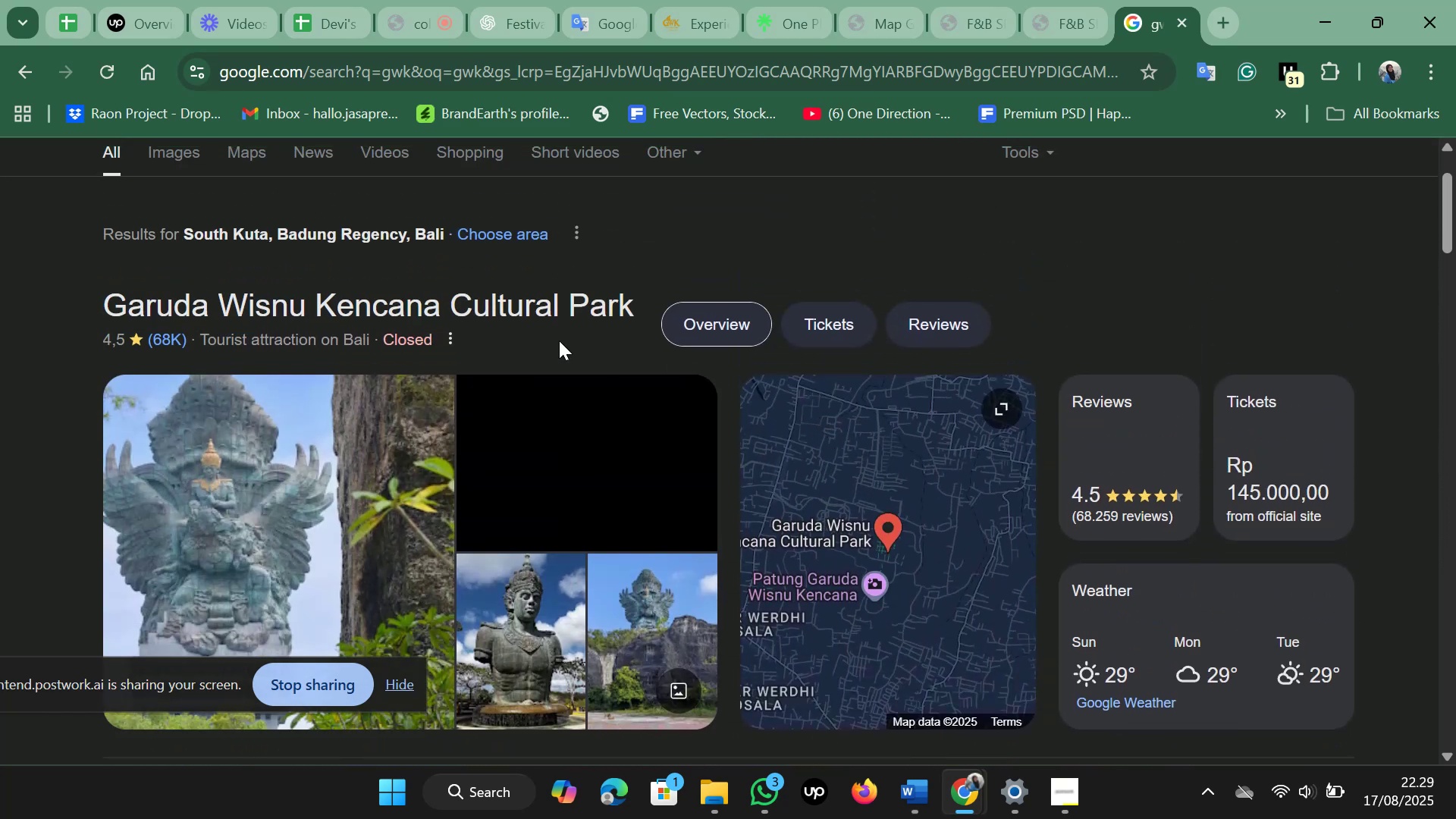 
scroll: coordinate [573, 322], scroll_direction: down, amount: 2.0
 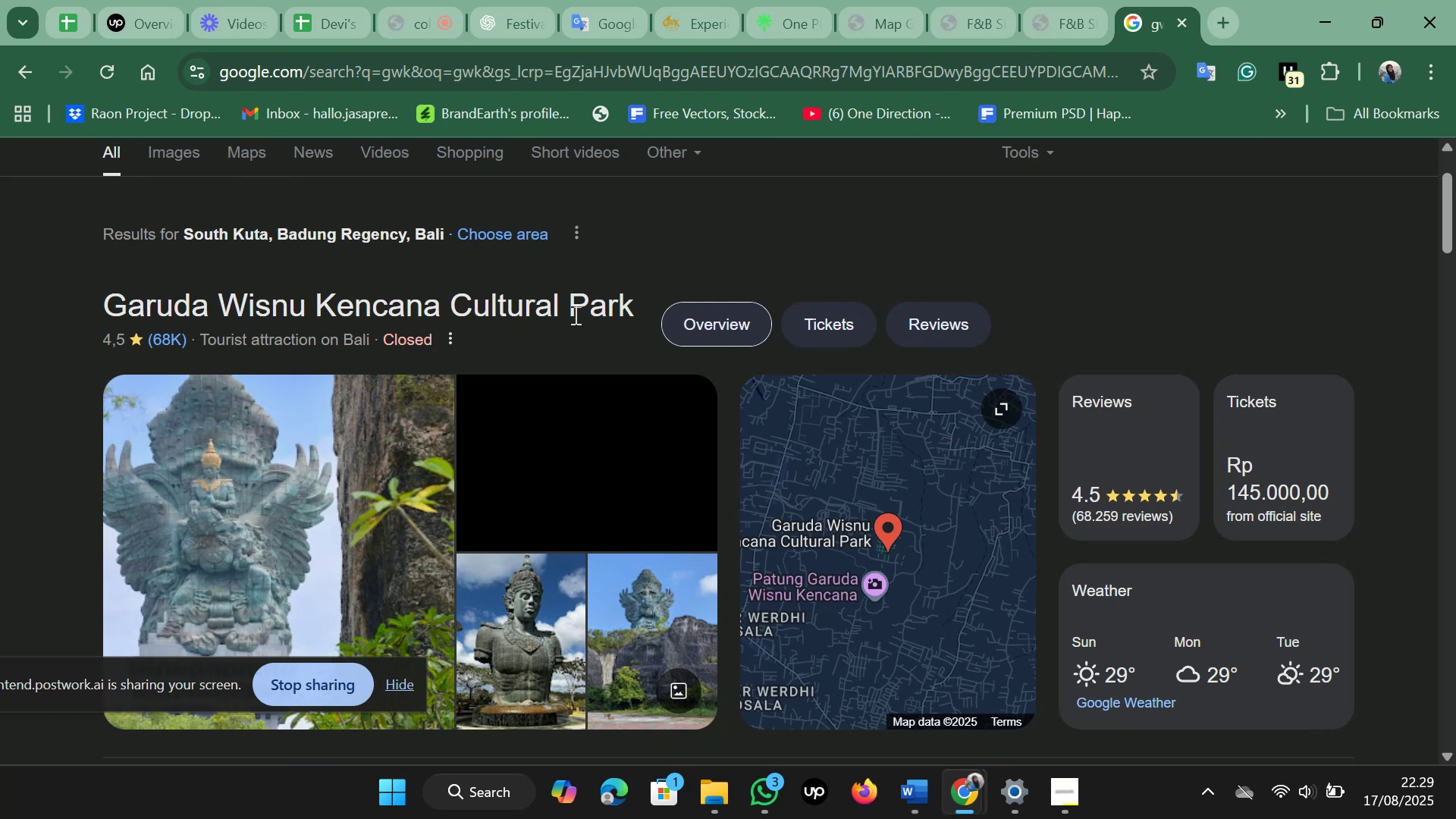 
left_click([888, 285])
 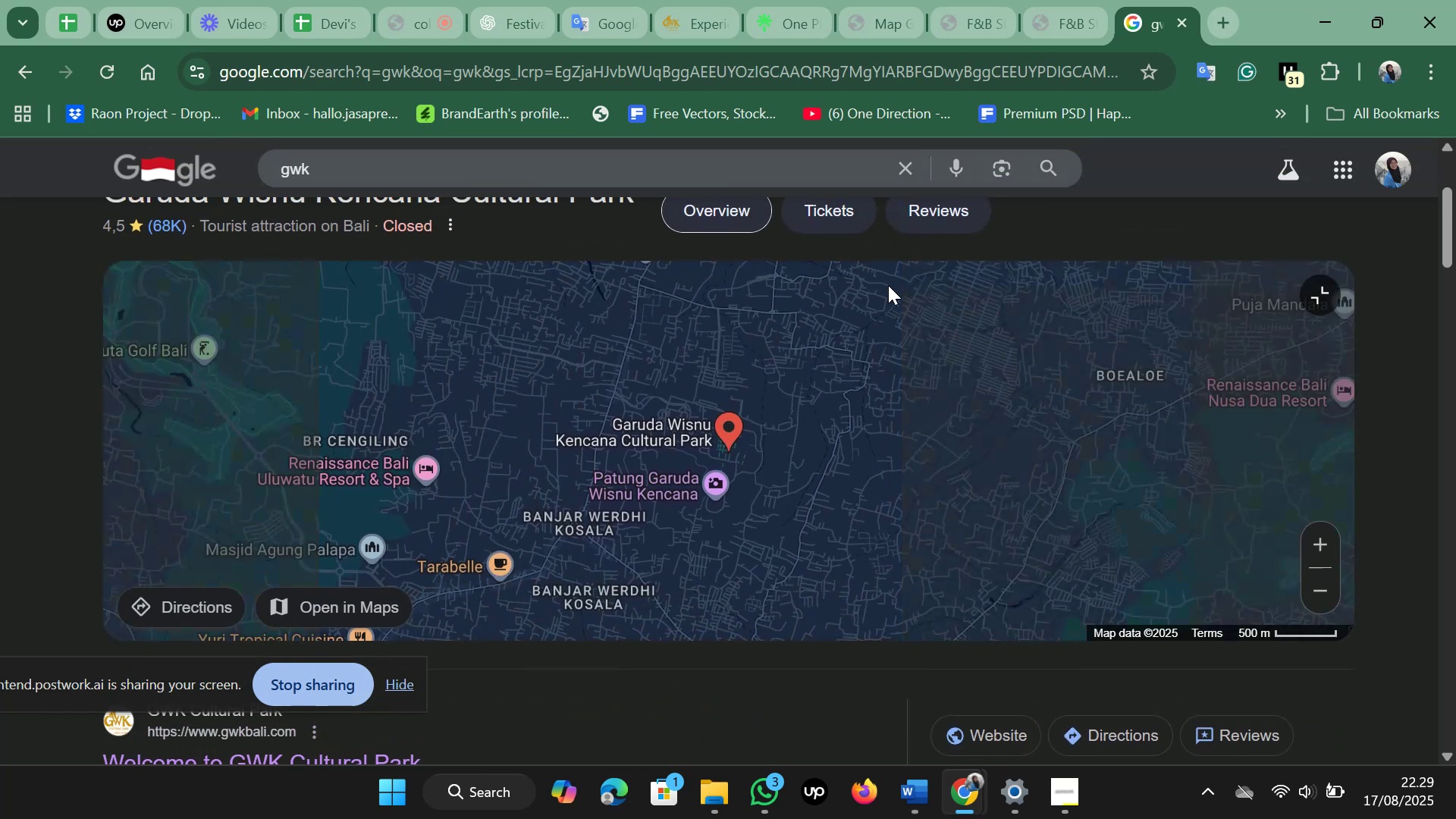 
left_click([721, 422])
 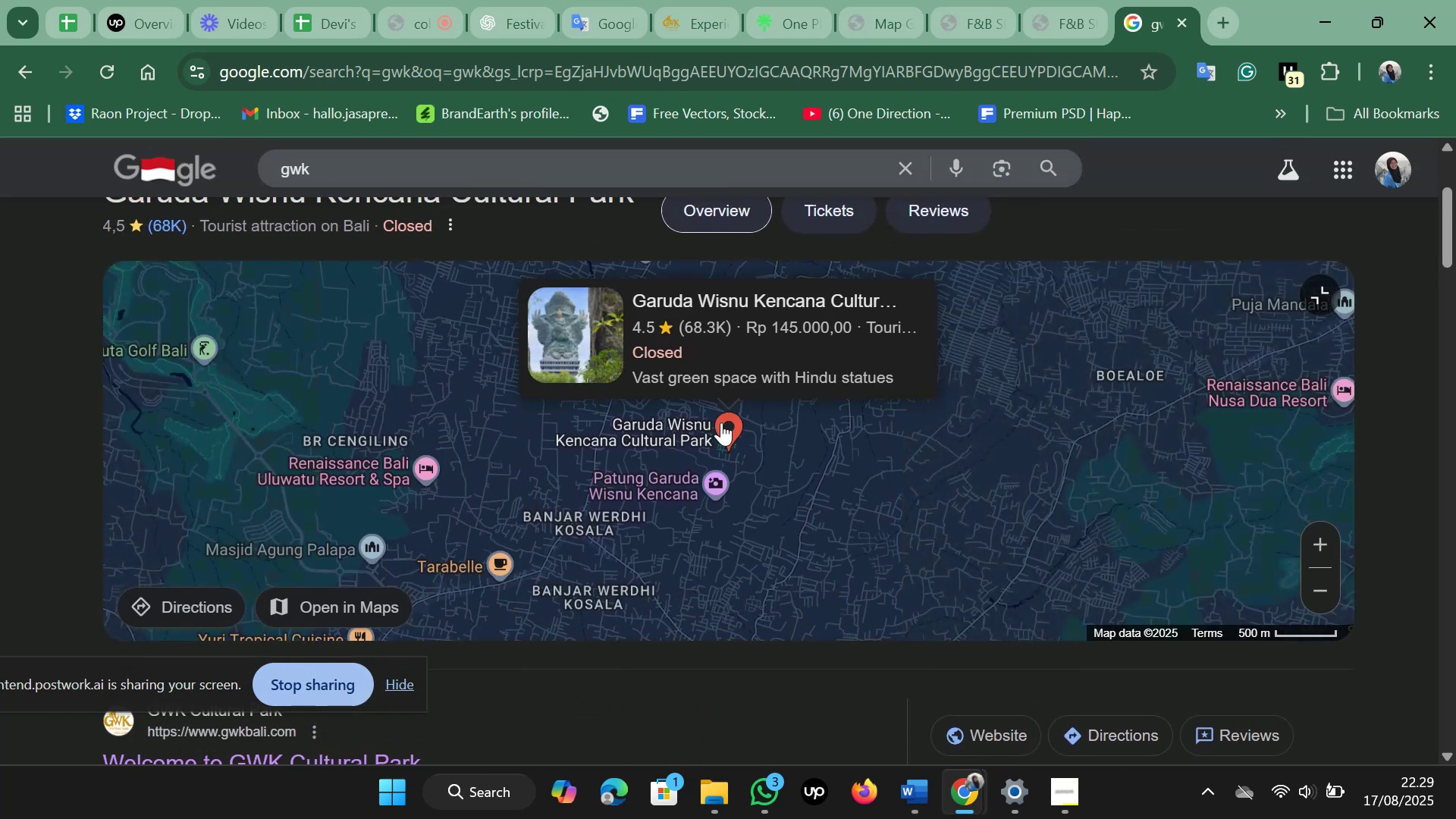 
scroll: coordinate [1187, 400], scroll_direction: down, amount: 1.0
 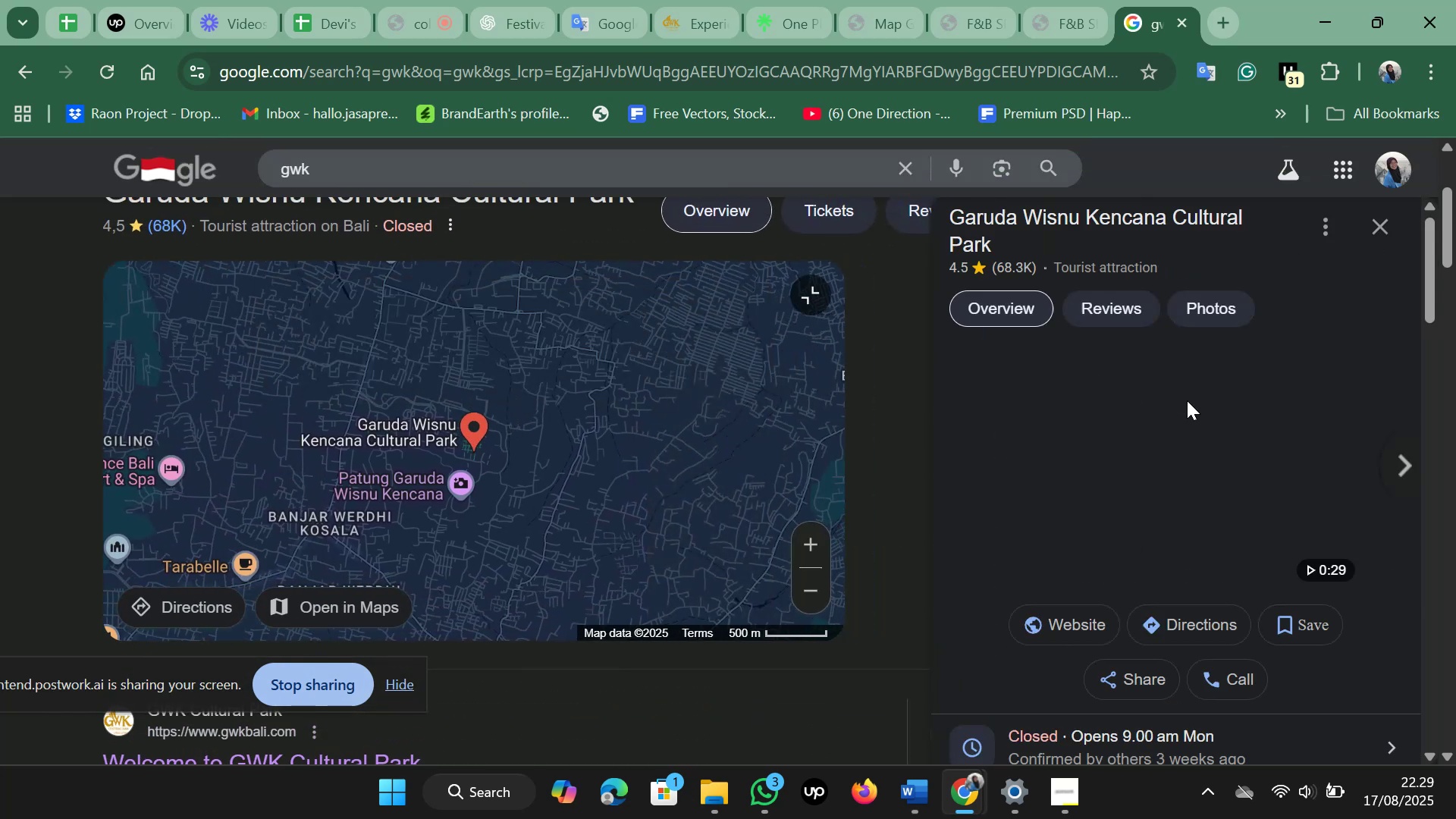 
scroll: coordinate [1187, 400], scroll_direction: up, amount: 1.0
 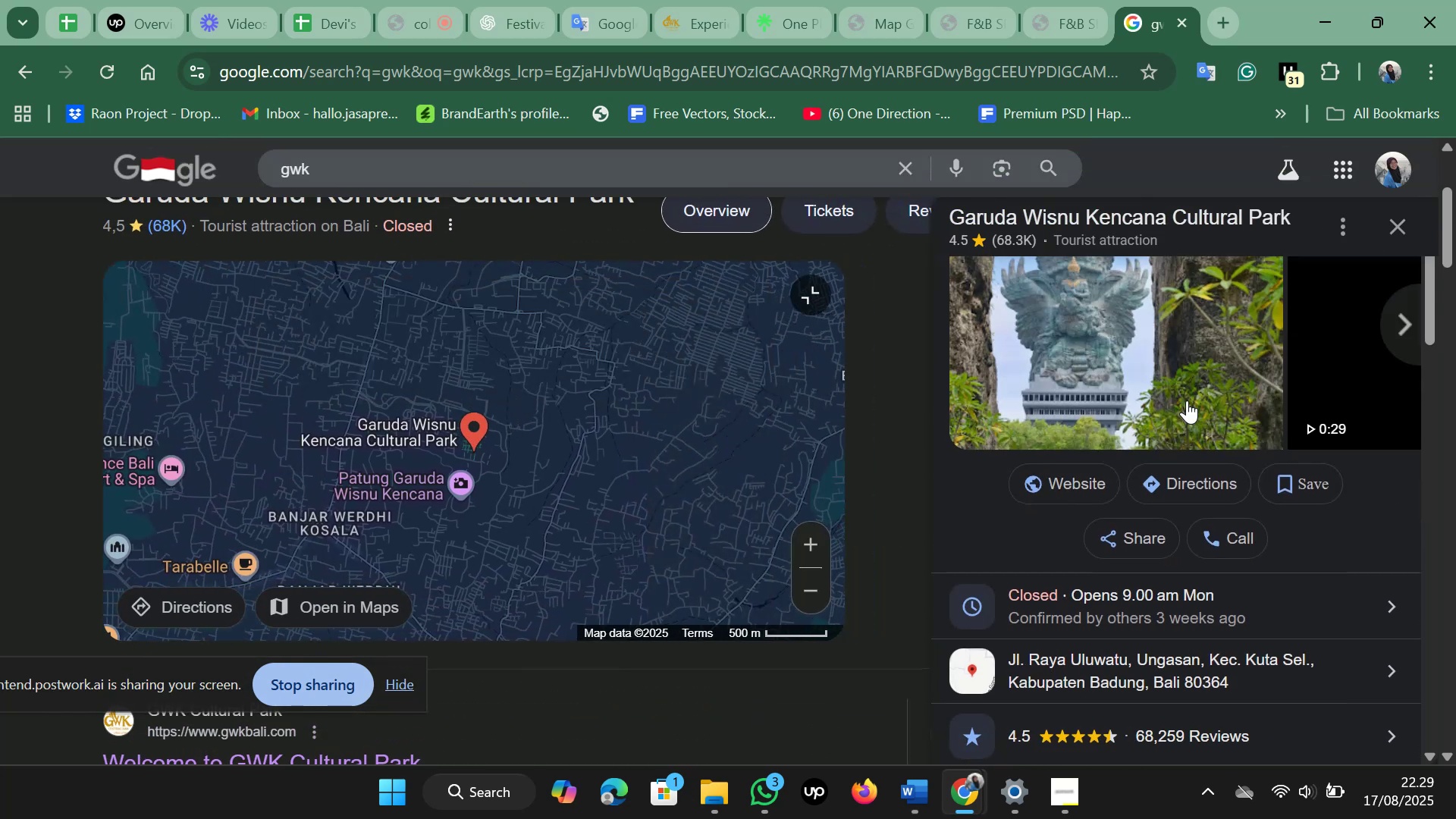 
scroll: coordinate [1187, 400], scroll_direction: down, amount: 6.0
 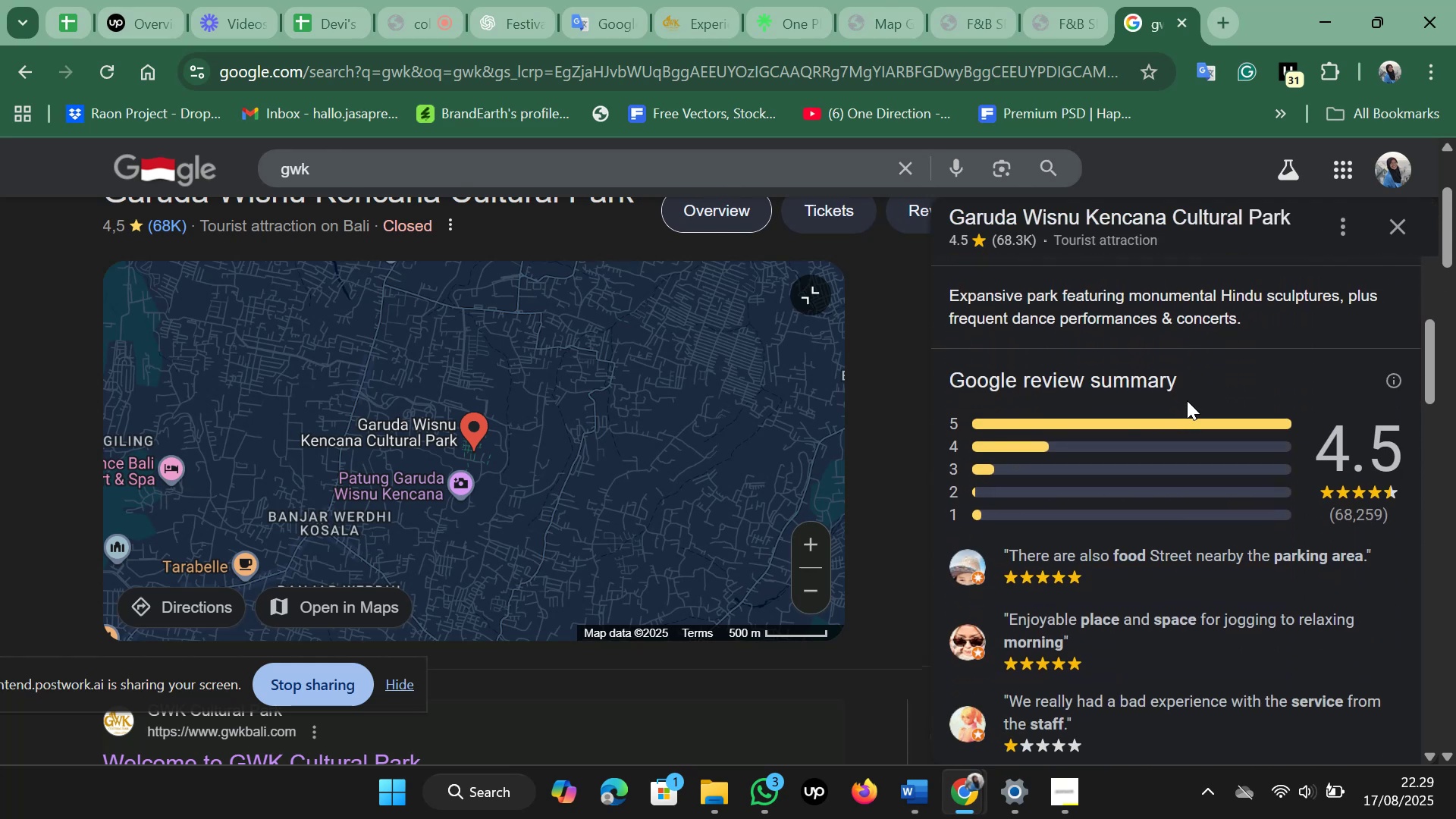 
scroll: coordinate [1187, 400], scroll_direction: up, amount: 8.0
 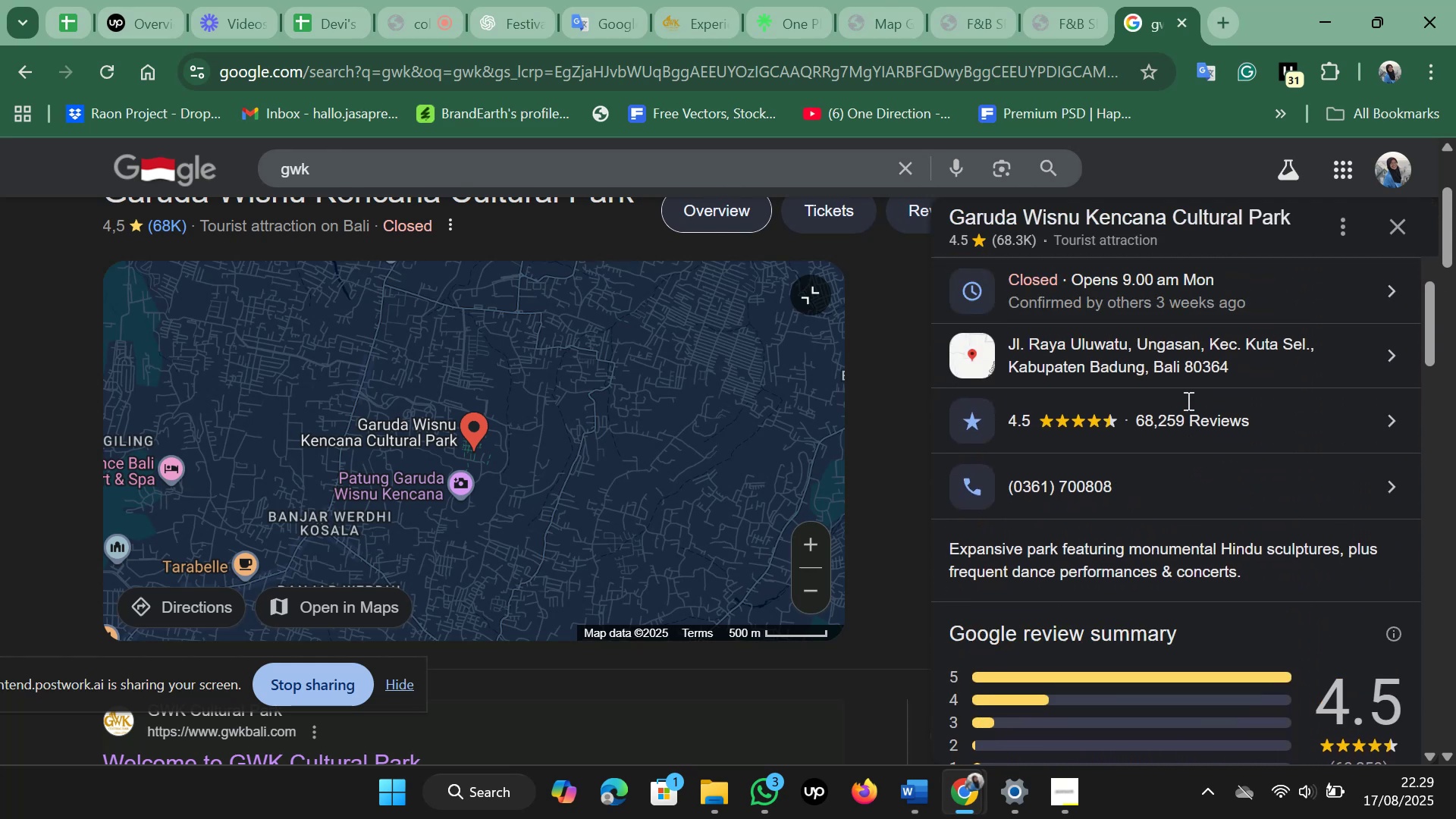 
left_click([1409, 478])
 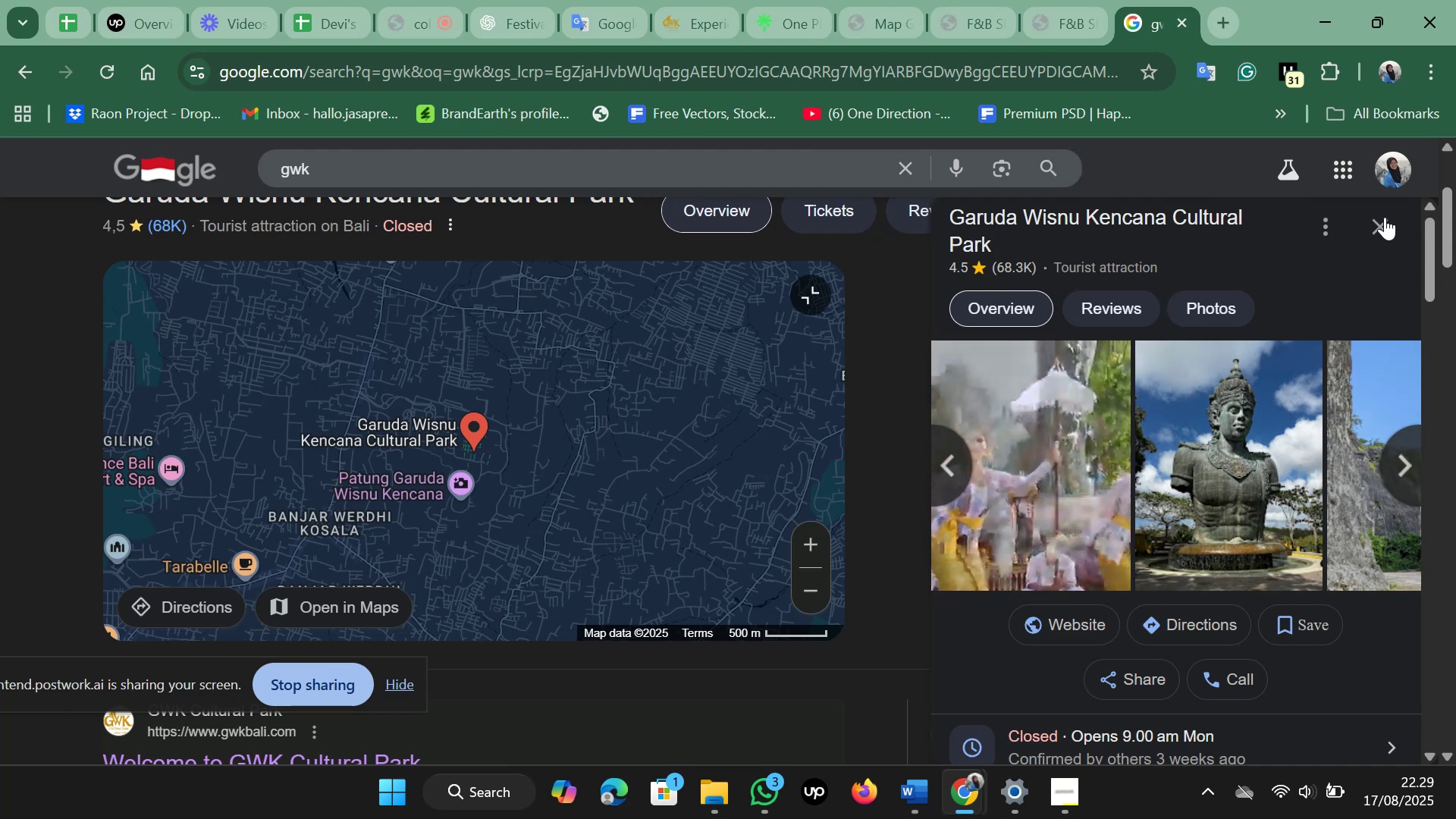 